 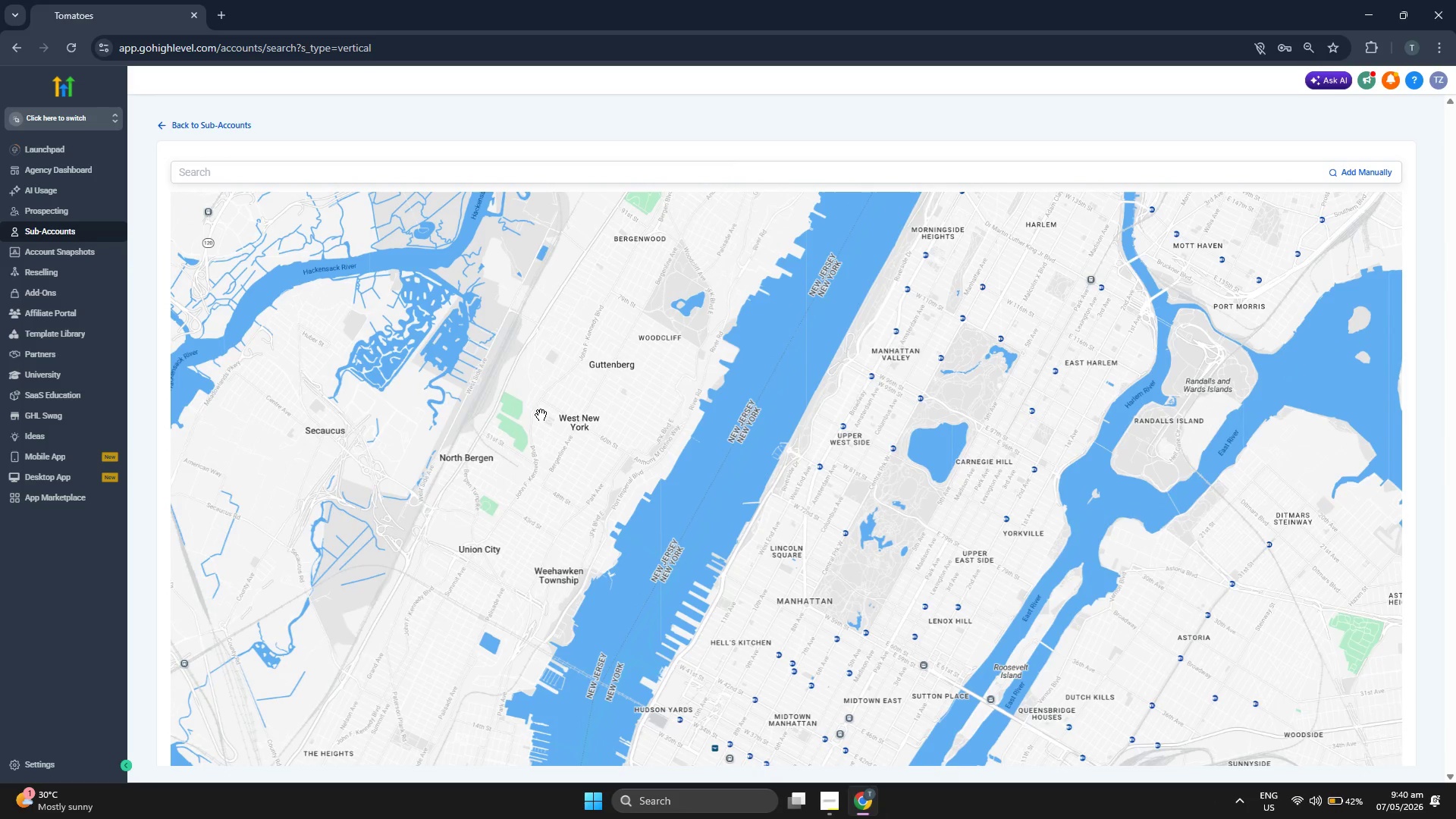 
left_click_drag(start_coordinate=[541, 415], to_coordinate=[529, 436])
 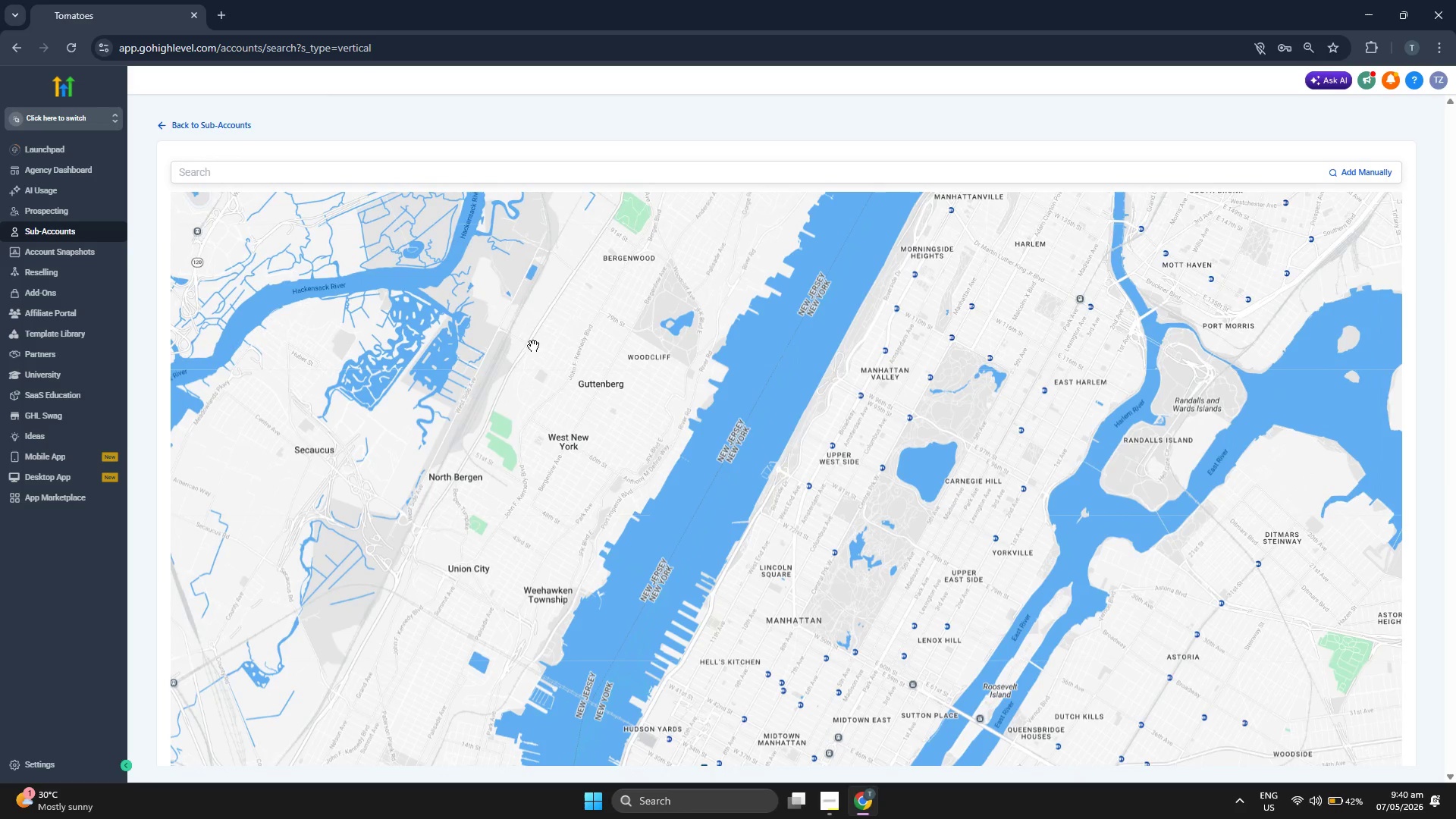 
left_click_drag(start_coordinate=[533, 332], to_coordinate=[514, 368])
 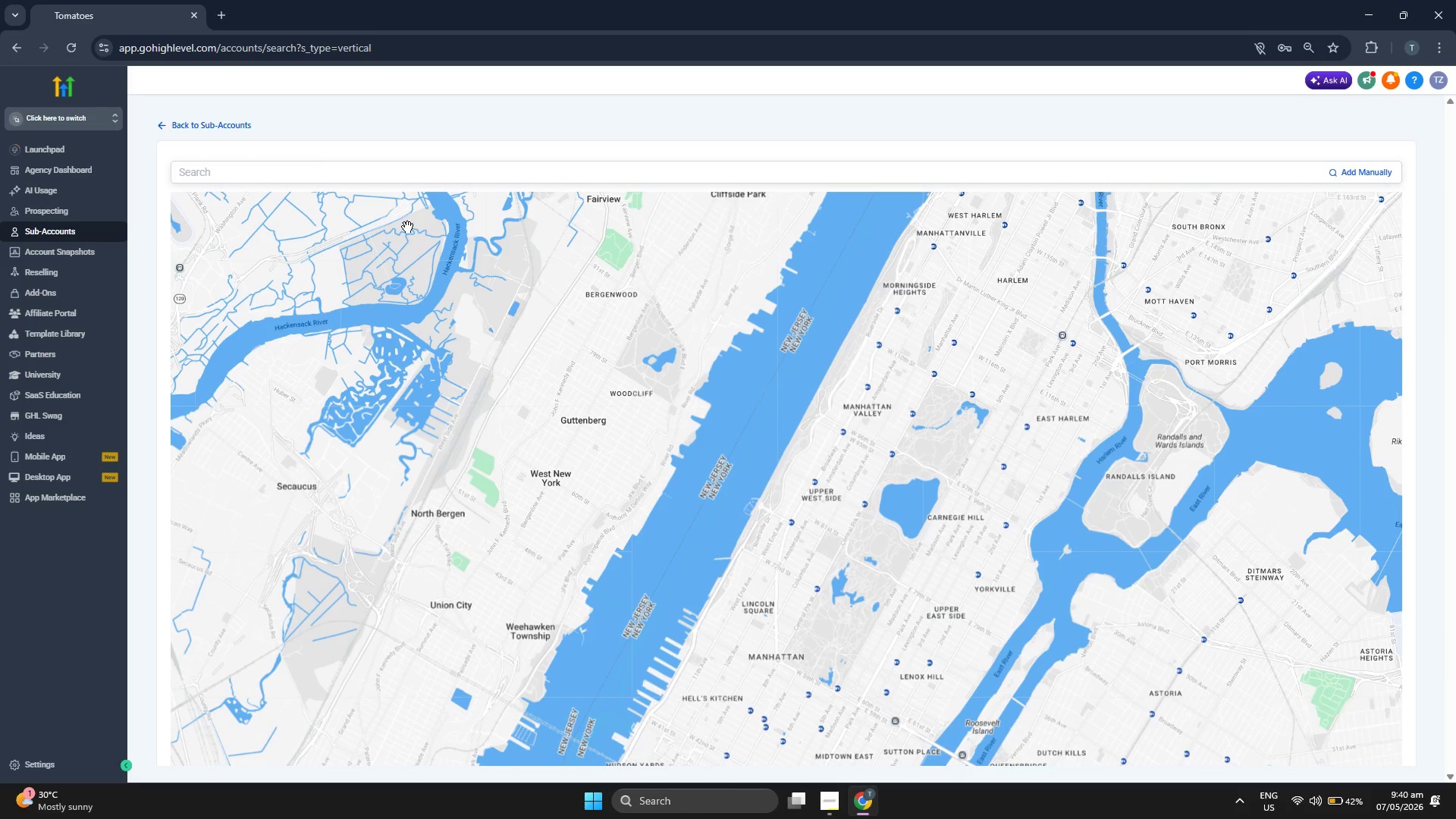 
left_click([420, 165])
 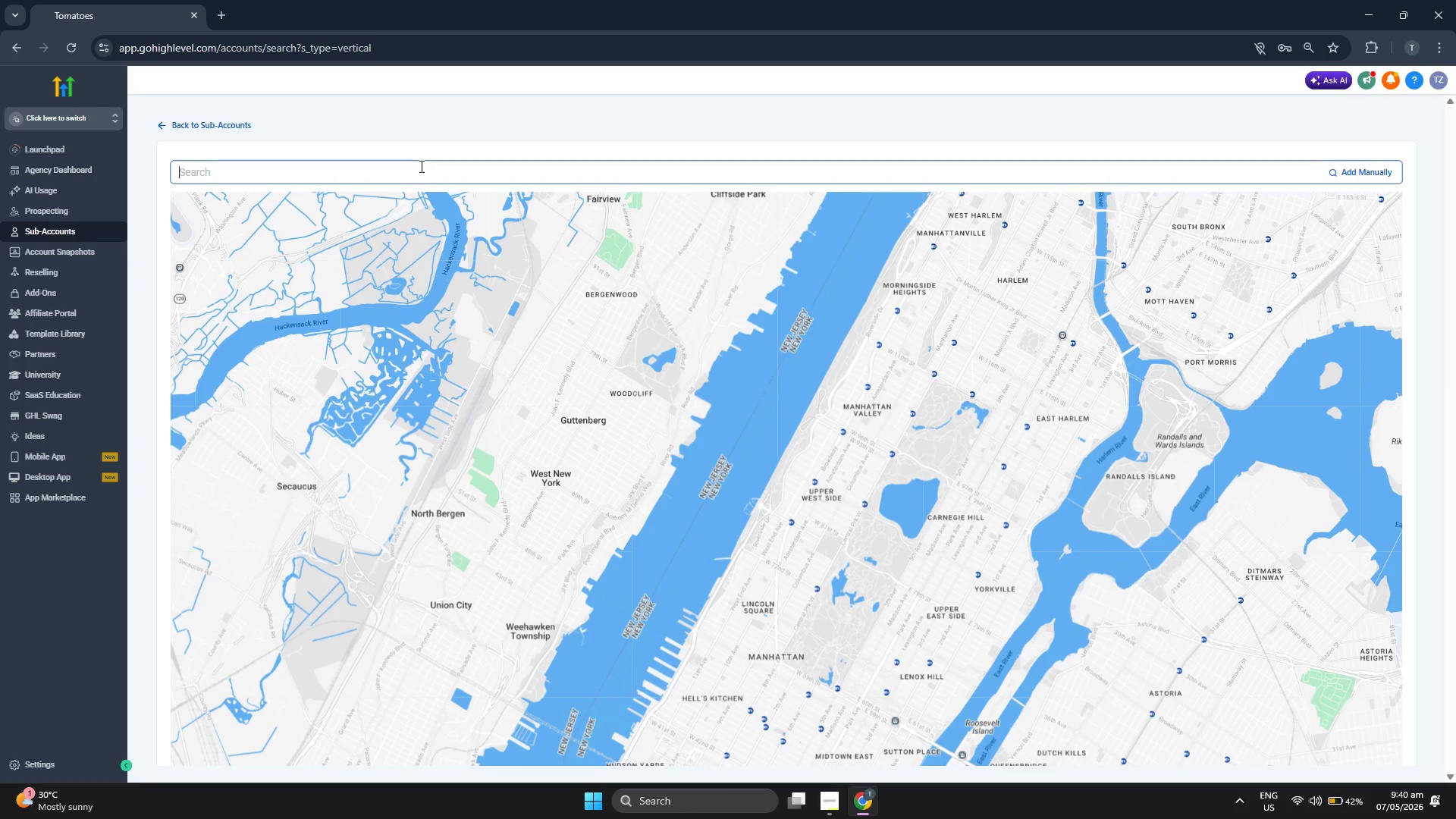 
type(berfg)
key(Backspace)
type(enwoo)
 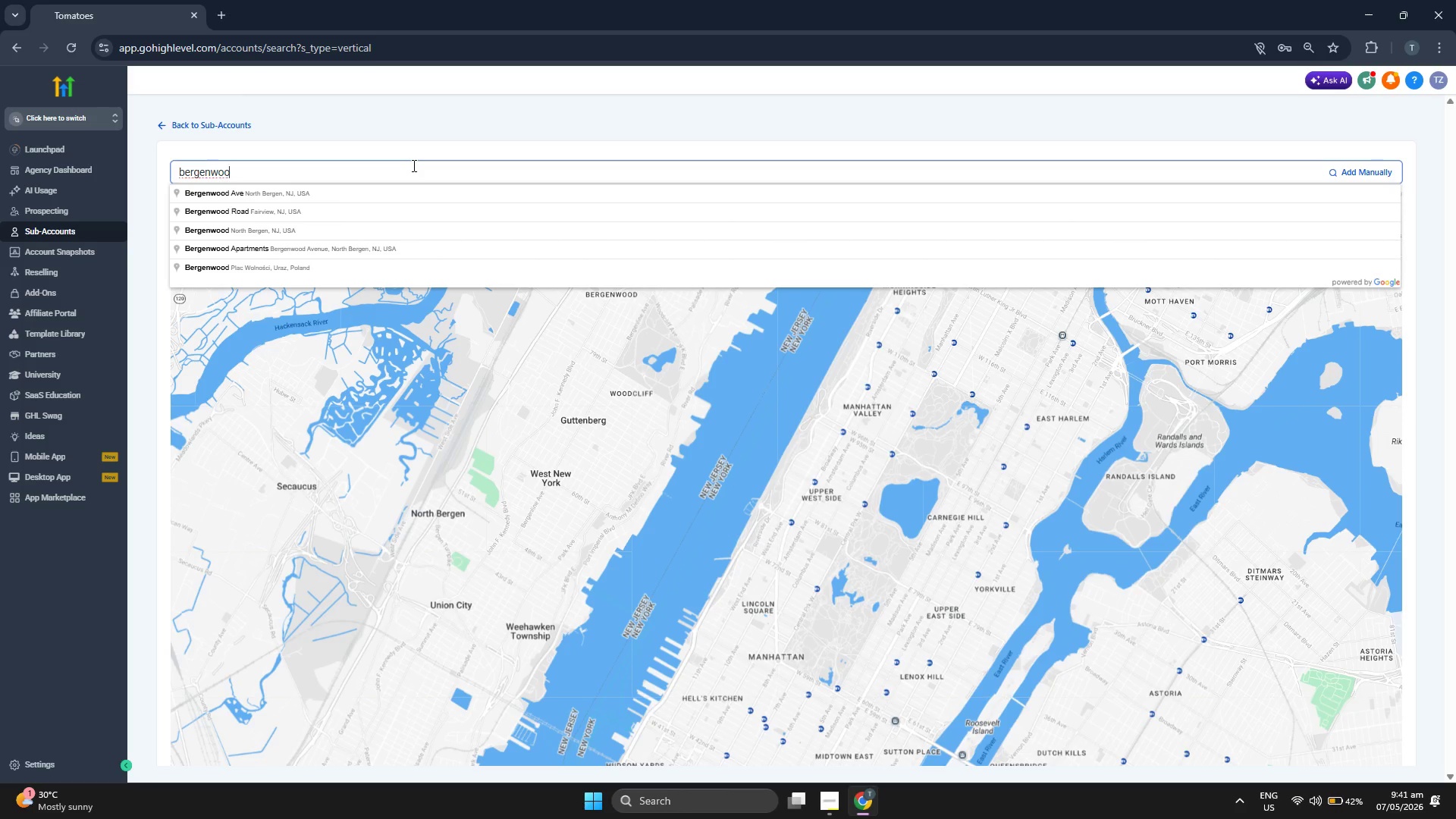 
left_click([394, 190])
 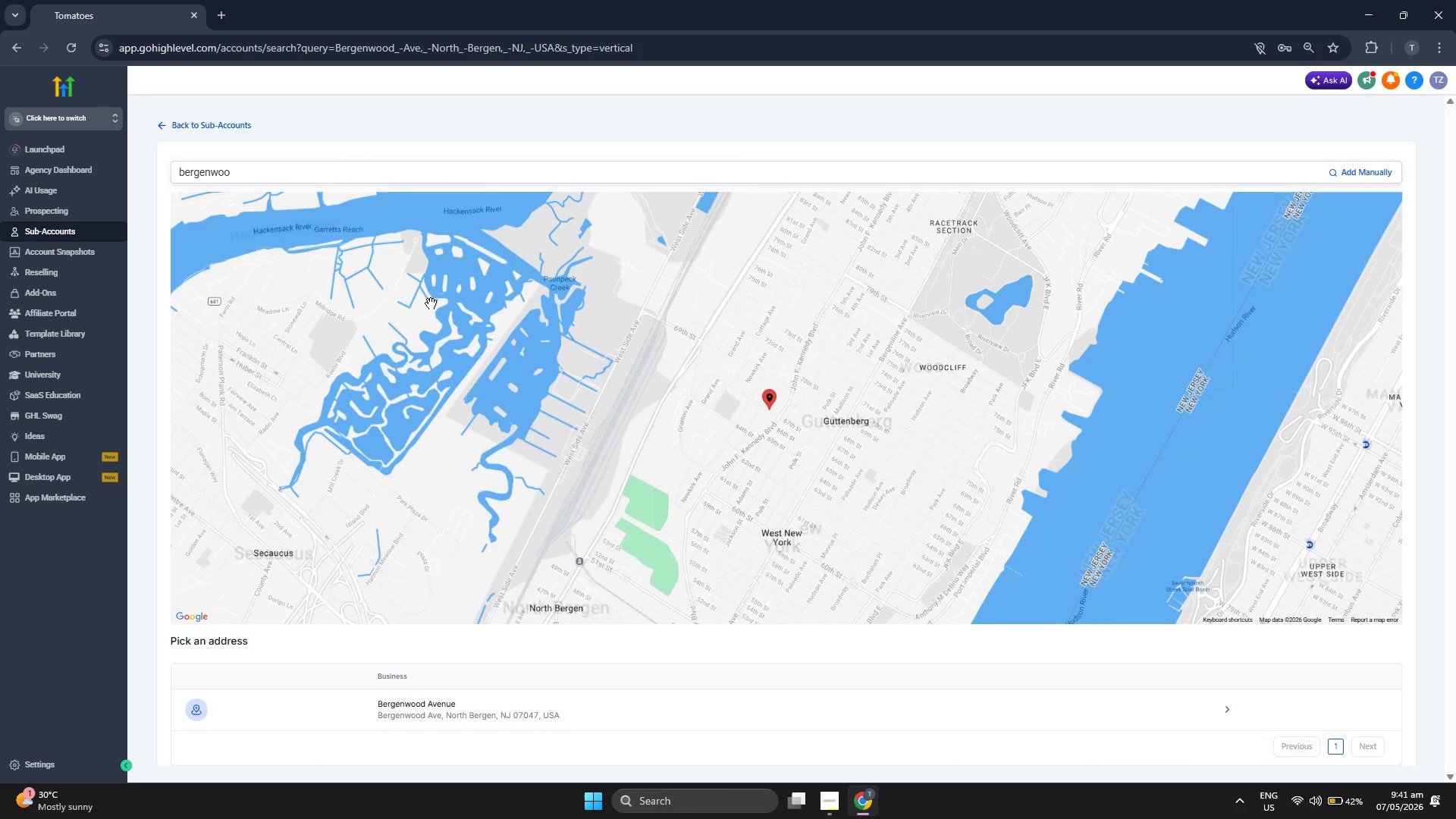 
scroll: coordinate [431, 312], scroll_direction: down, amount: 6.0
 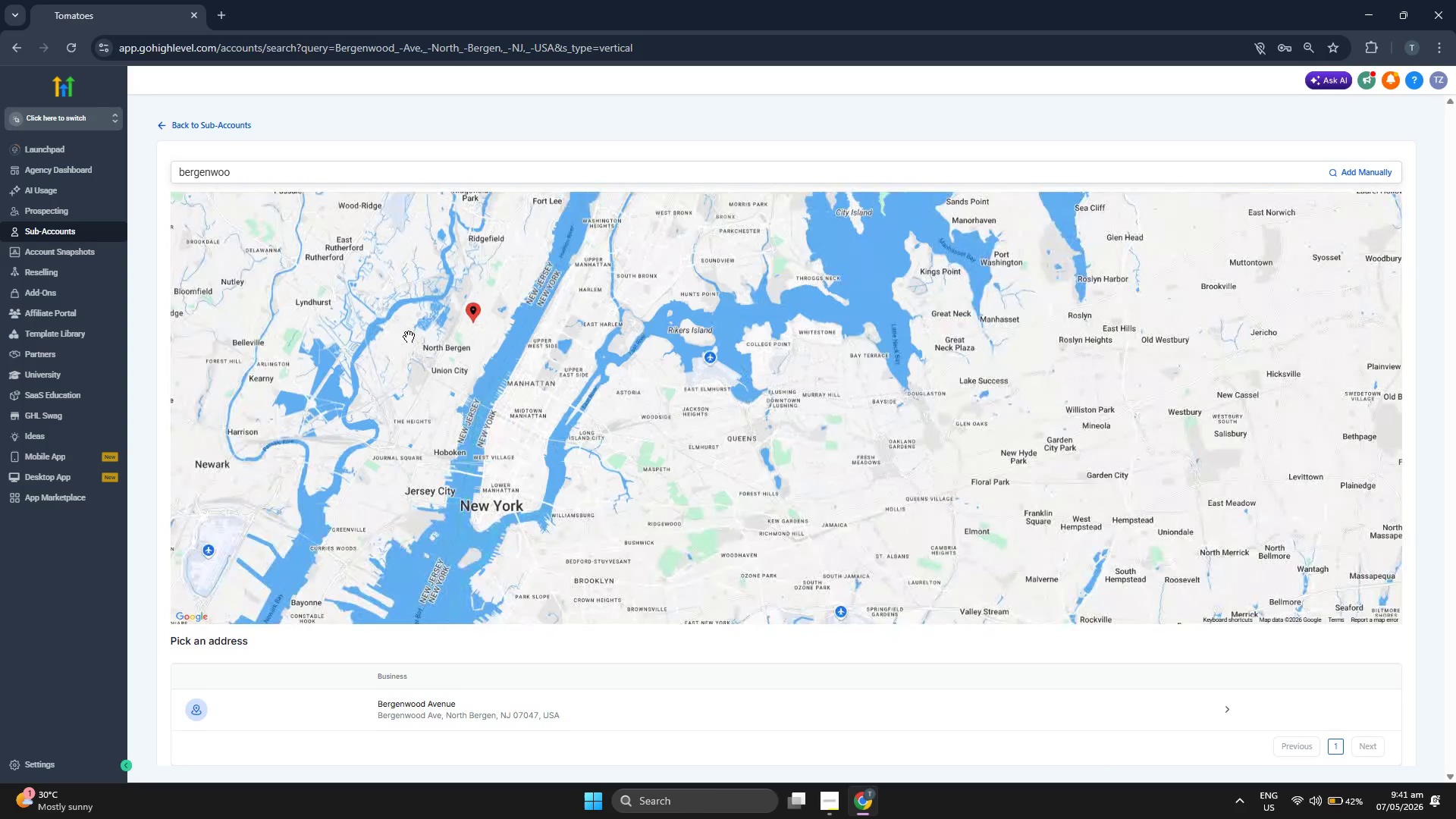 
left_click_drag(start_coordinate=[398, 342], to_coordinate=[455, 361])
 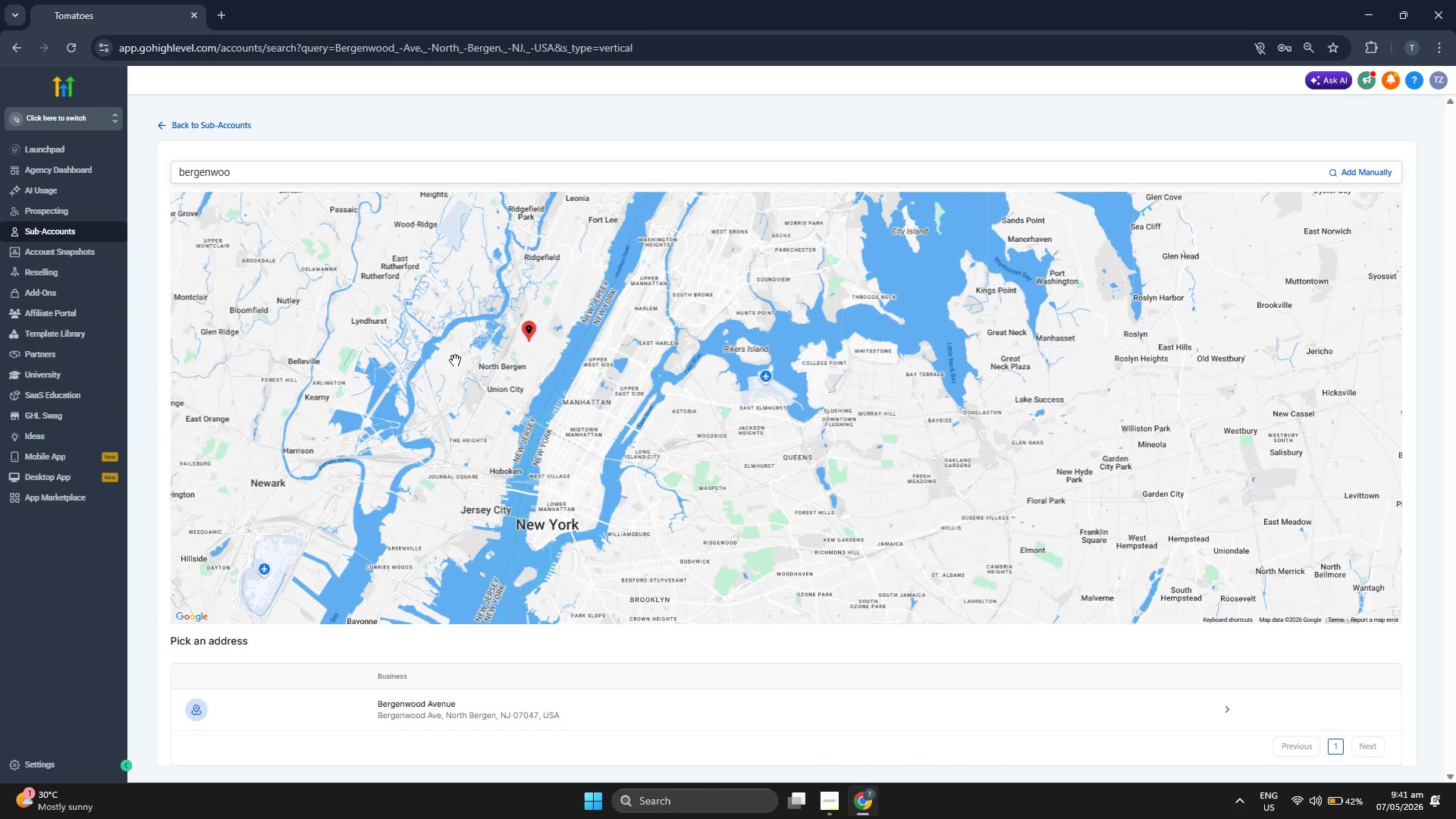 
scroll: coordinate [455, 360], scroll_direction: up, amount: 1.0
 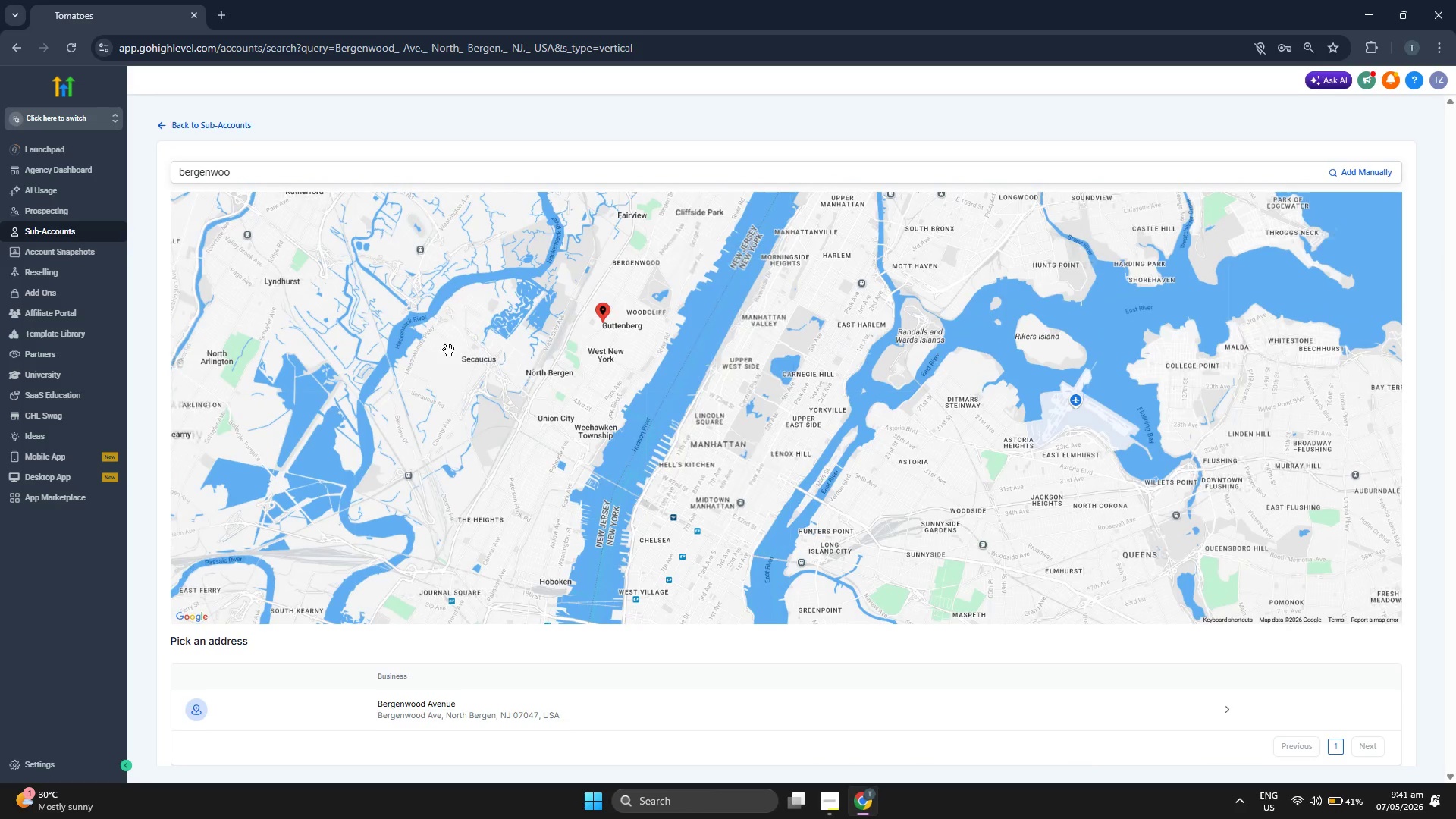 
left_click_drag(start_coordinate=[422, 312], to_coordinate=[410, 390])
 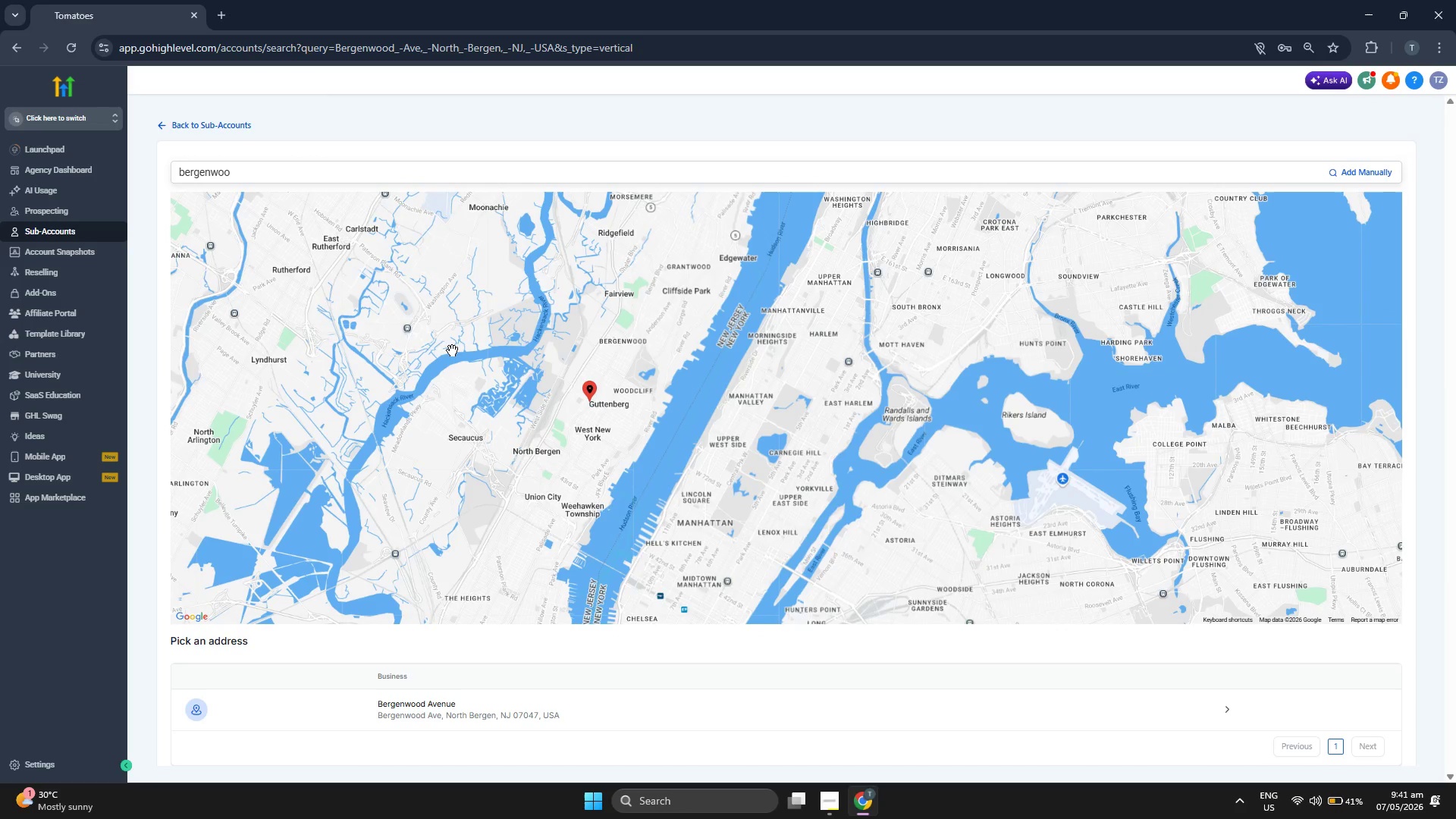 
left_click_drag(start_coordinate=[452, 349], to_coordinate=[444, 381])
 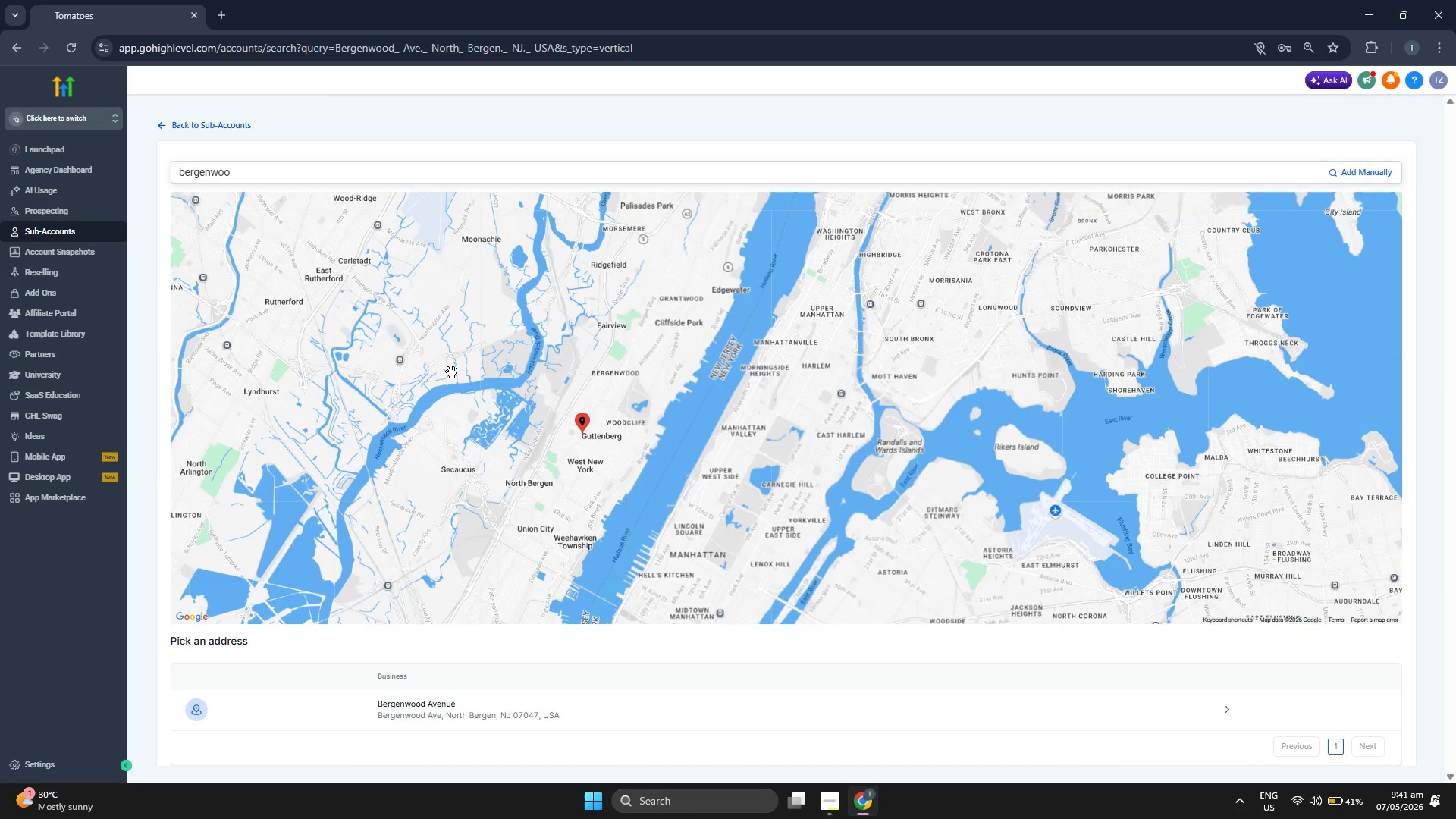 
scroll: coordinate [451, 372], scroll_direction: down, amount: 2.0
 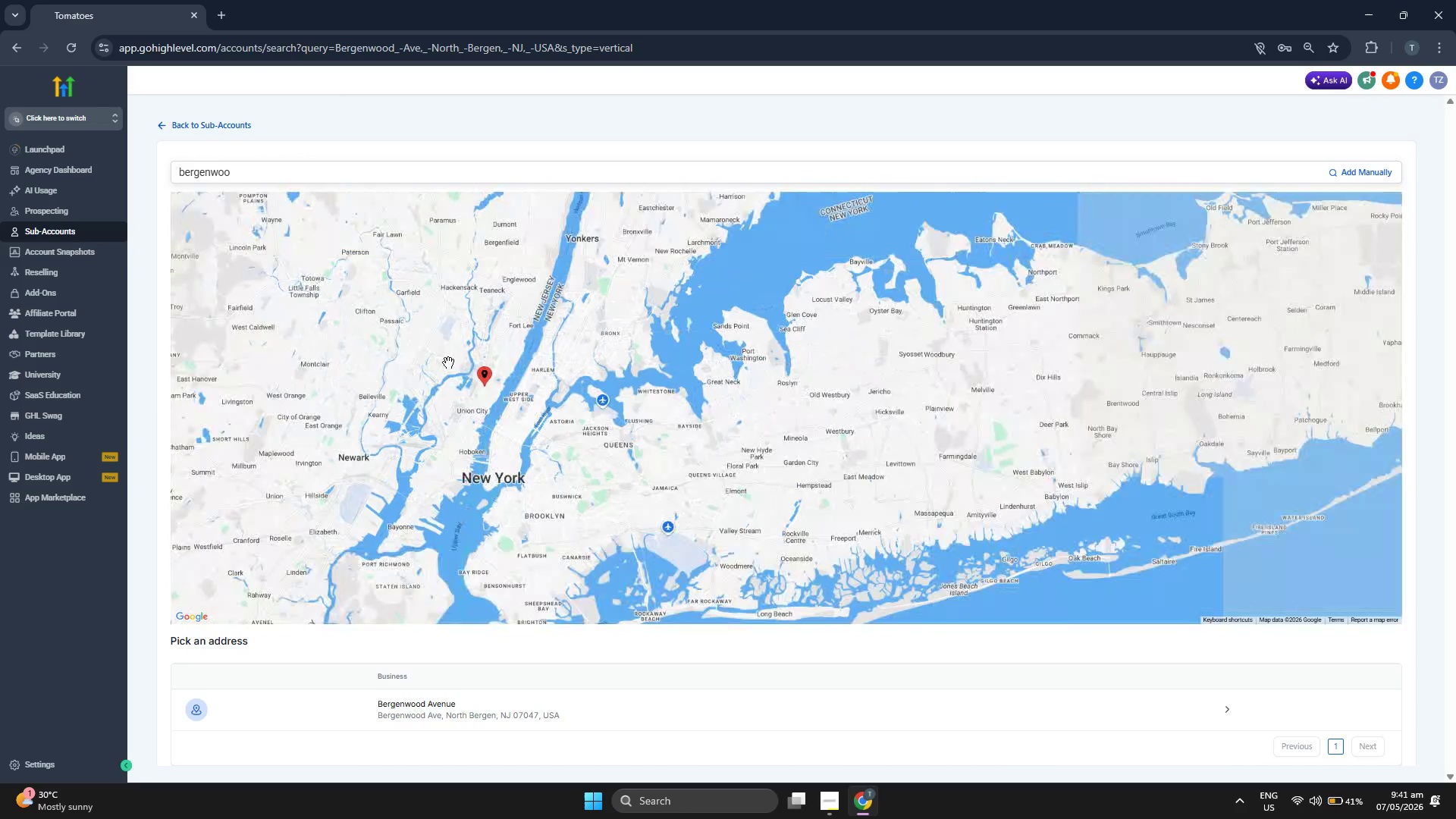 
left_click_drag(start_coordinate=[426, 334], to_coordinate=[469, 388])
 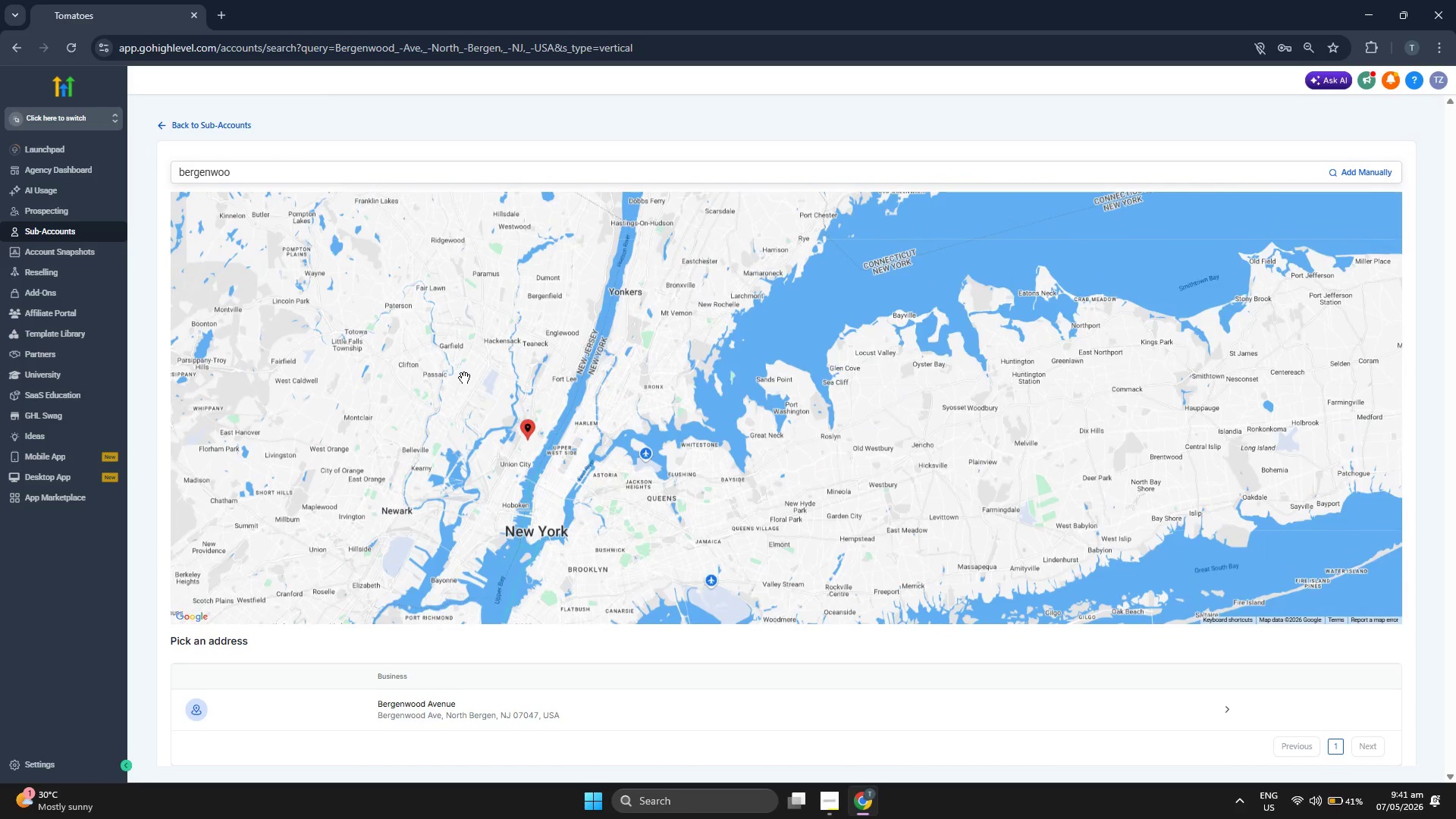 
scroll: coordinate [464, 378], scroll_direction: down, amount: 1.0
 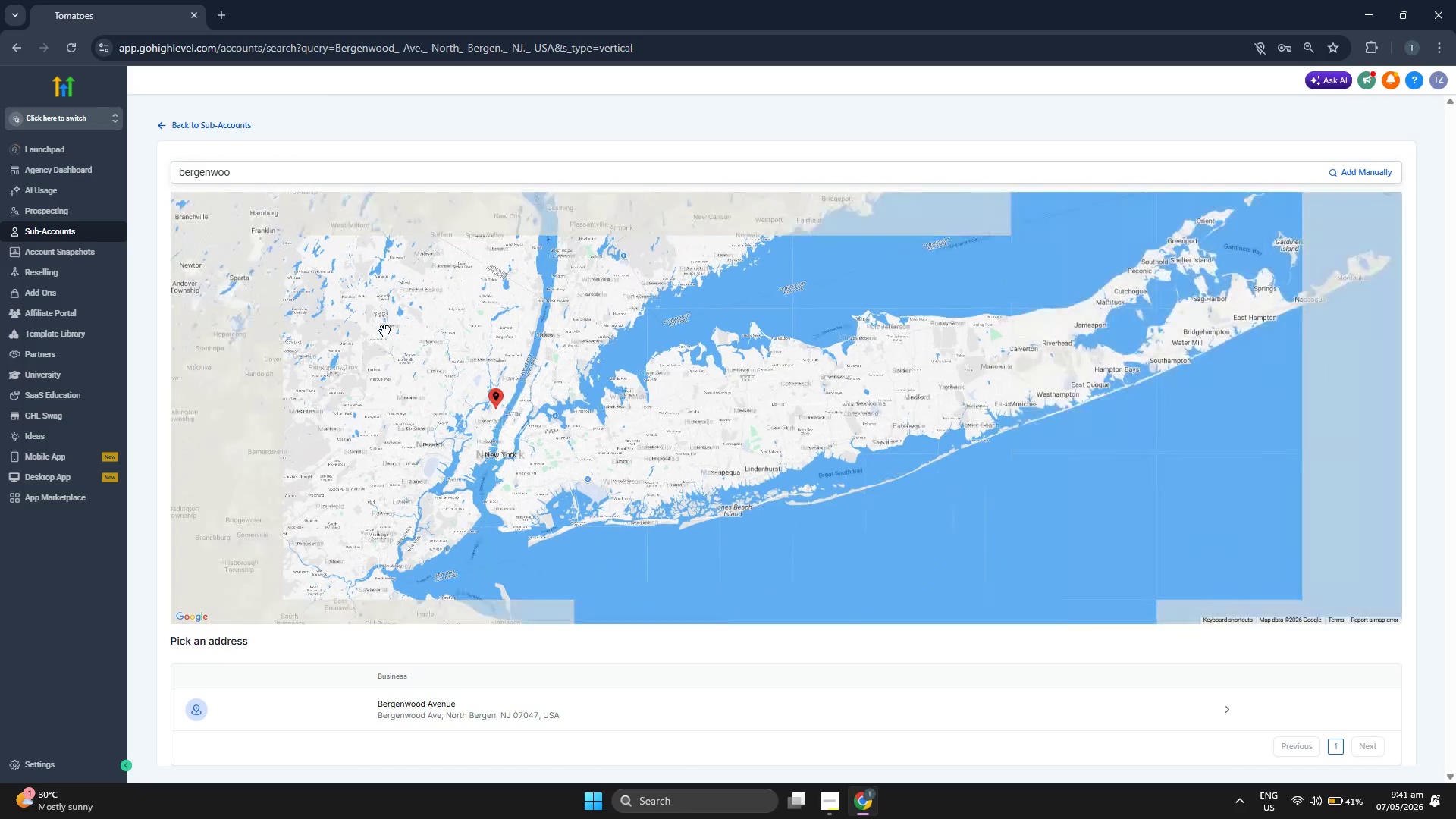 
left_click_drag(start_coordinate=[380, 309], to_coordinate=[436, 365])
 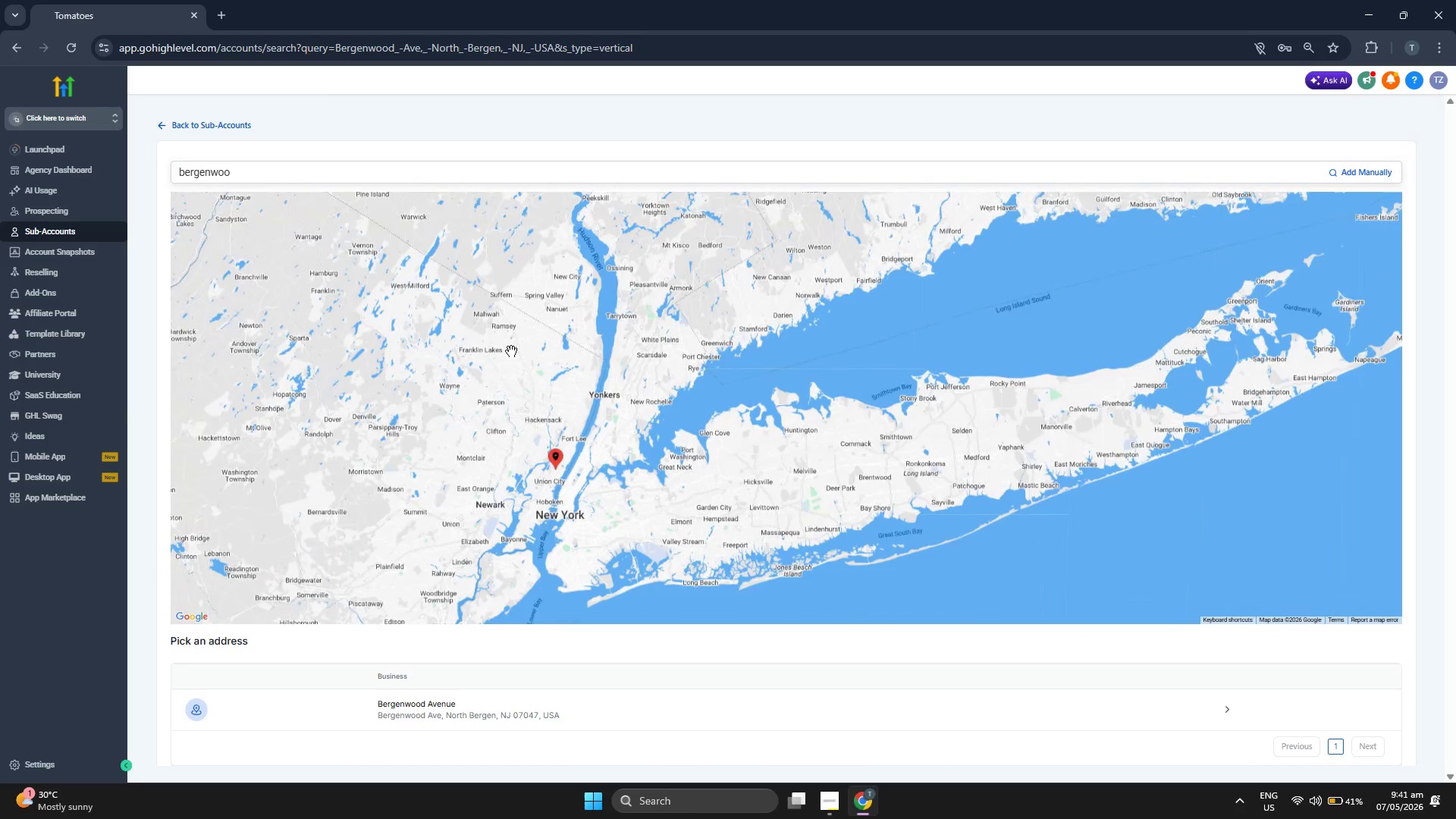 
left_click_drag(start_coordinate=[512, 350], to_coordinate=[519, 378])
 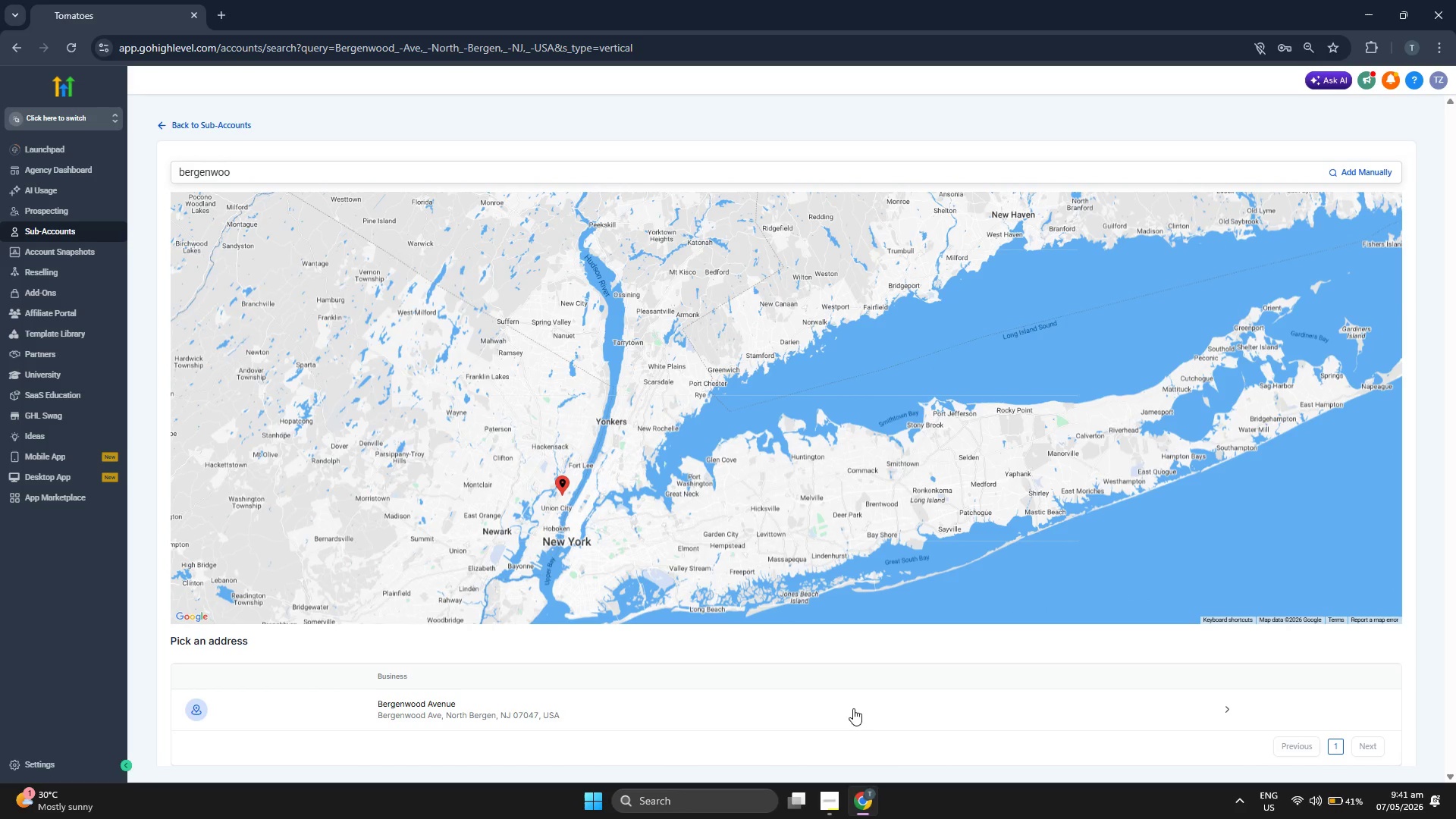 
left_click([853, 716])
 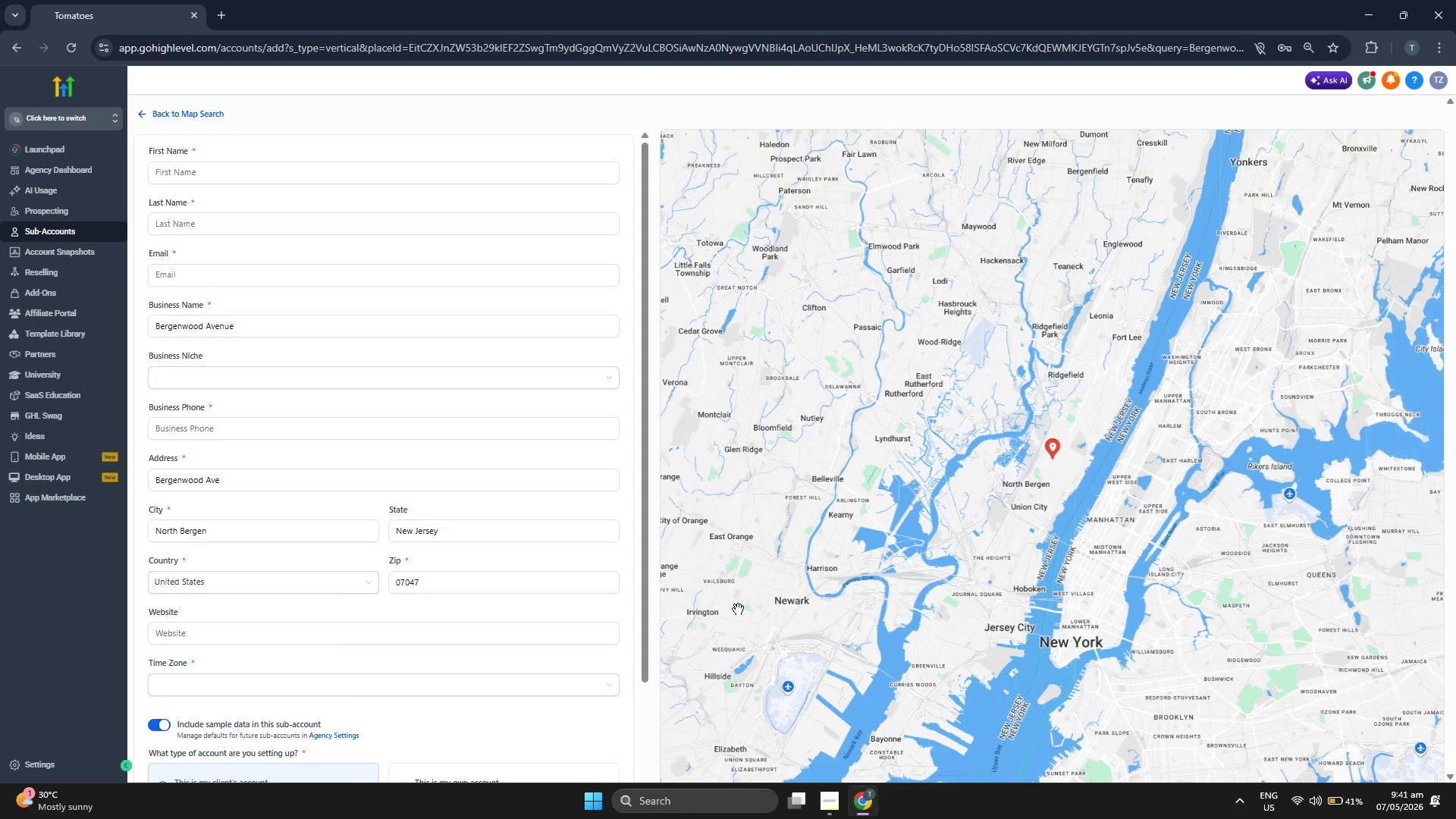 
scroll: coordinate [586, 556], scroll_direction: up, amount: 1.0
 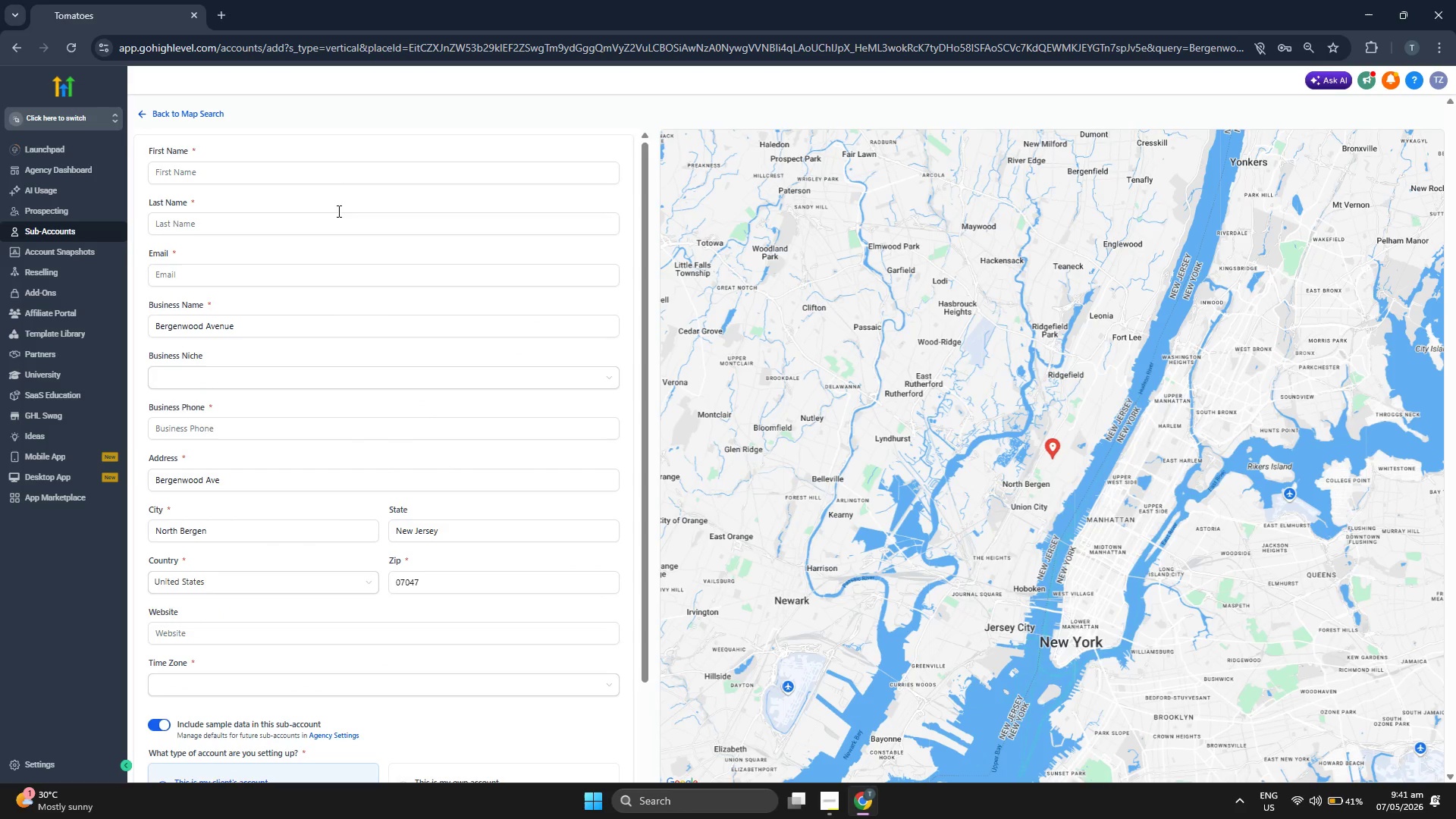 
left_click([337, 184])
 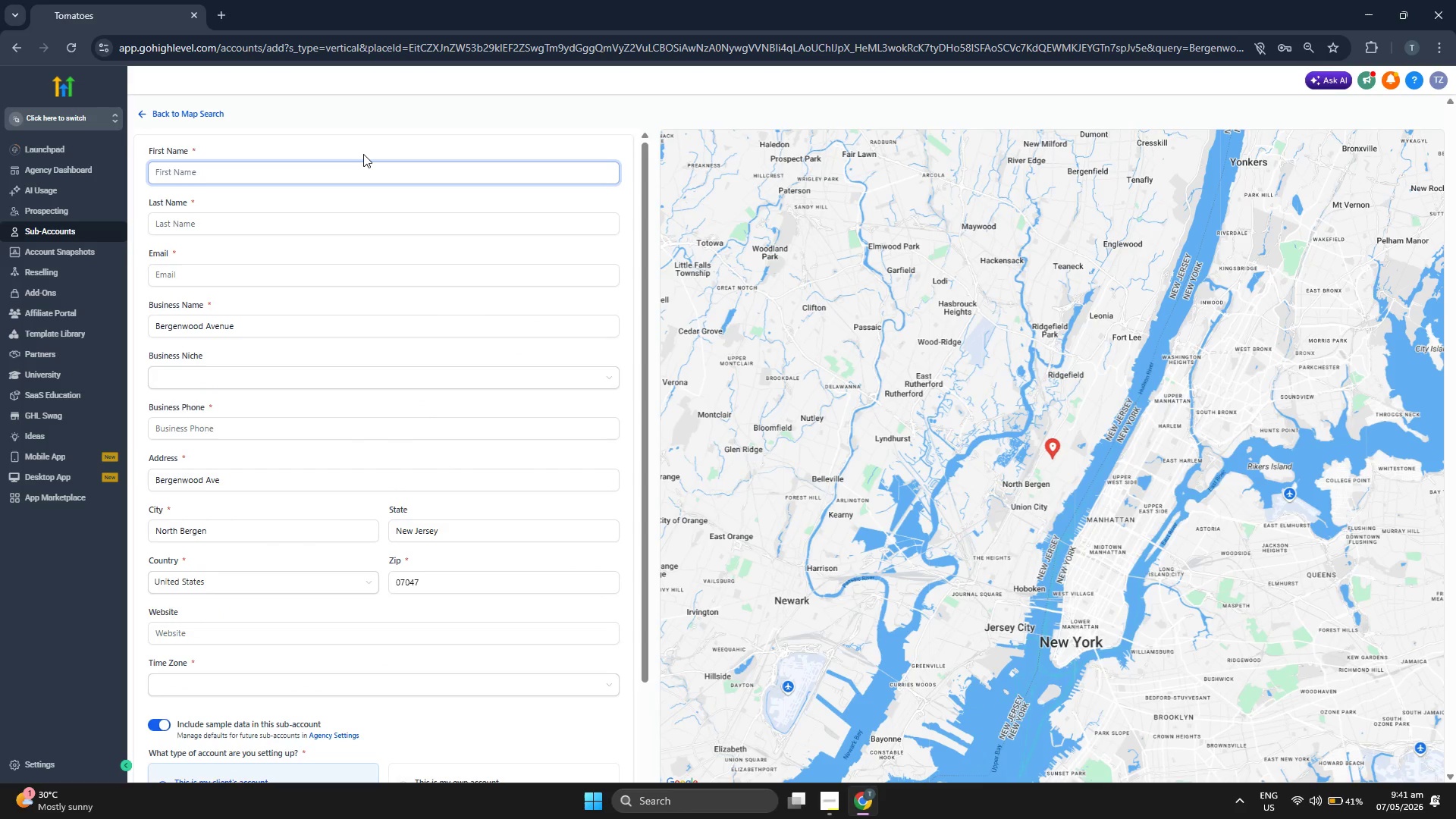 
type(Zenith)
key(Tab)
type(WE)
key(Backspace)
type(l)
key(Backspace)
type(eln)
key(Backspace)
type(lness Integrated)
 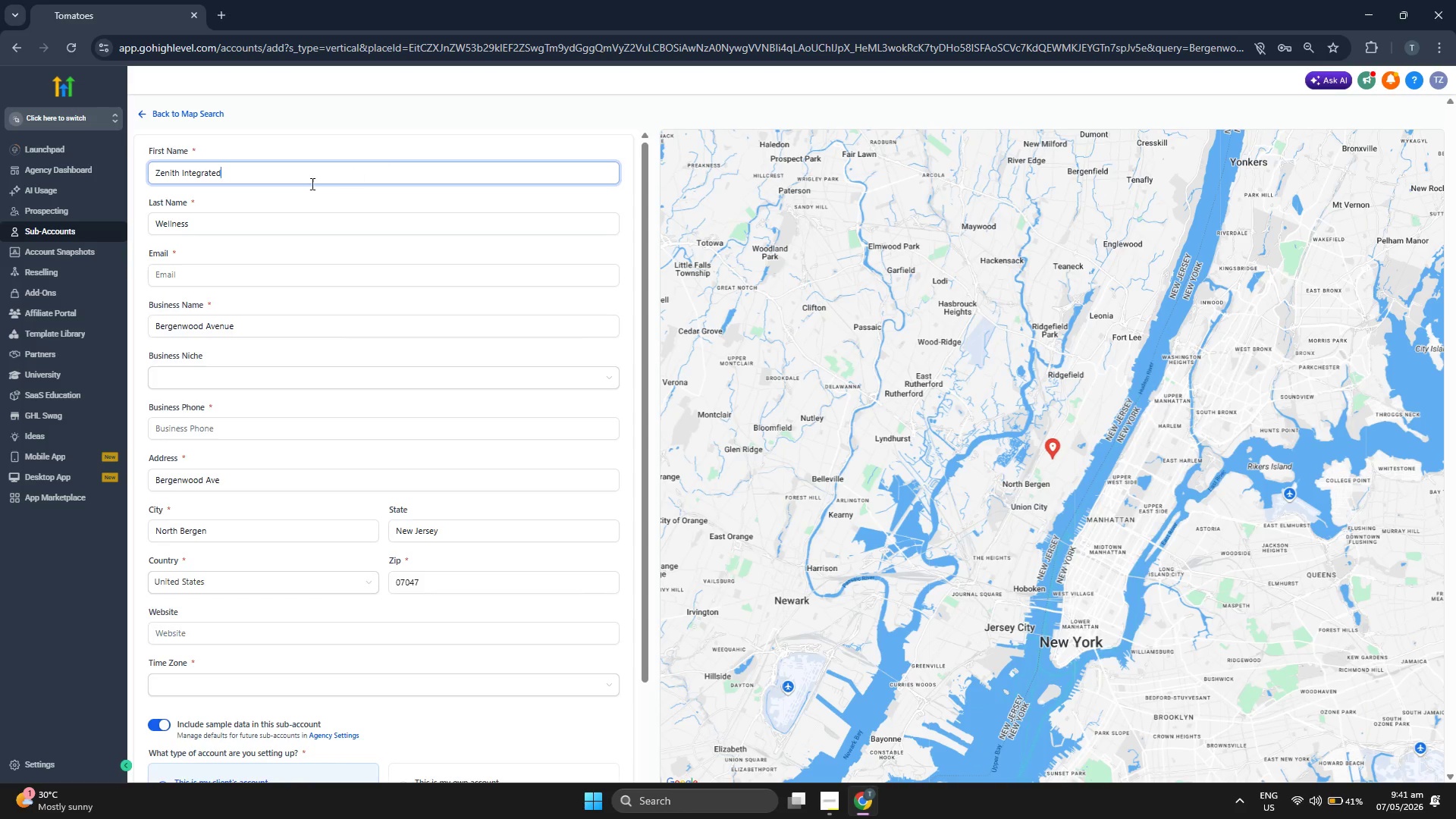 
left_click([389, 200])
 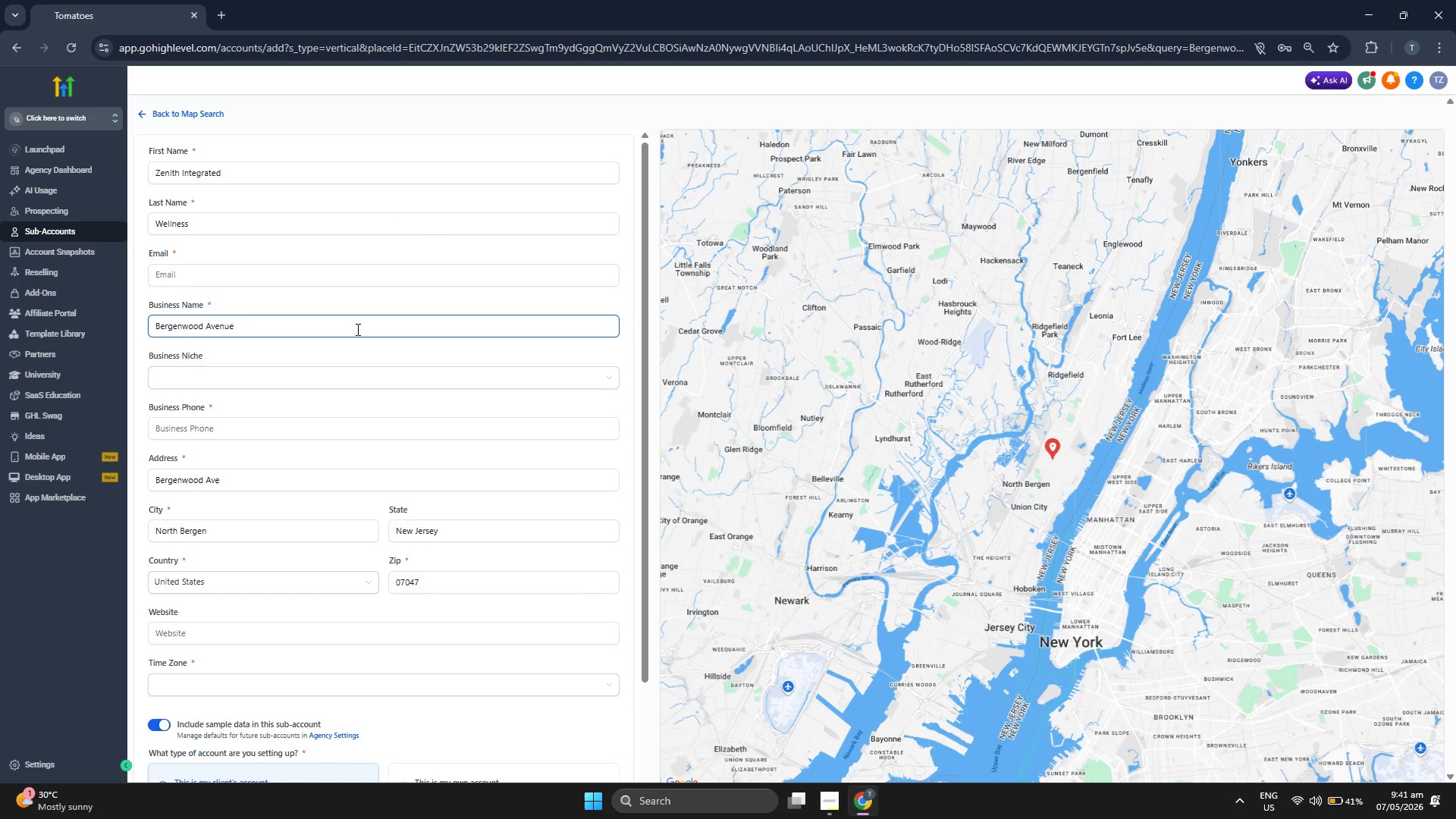 
double_click([353, 276])
 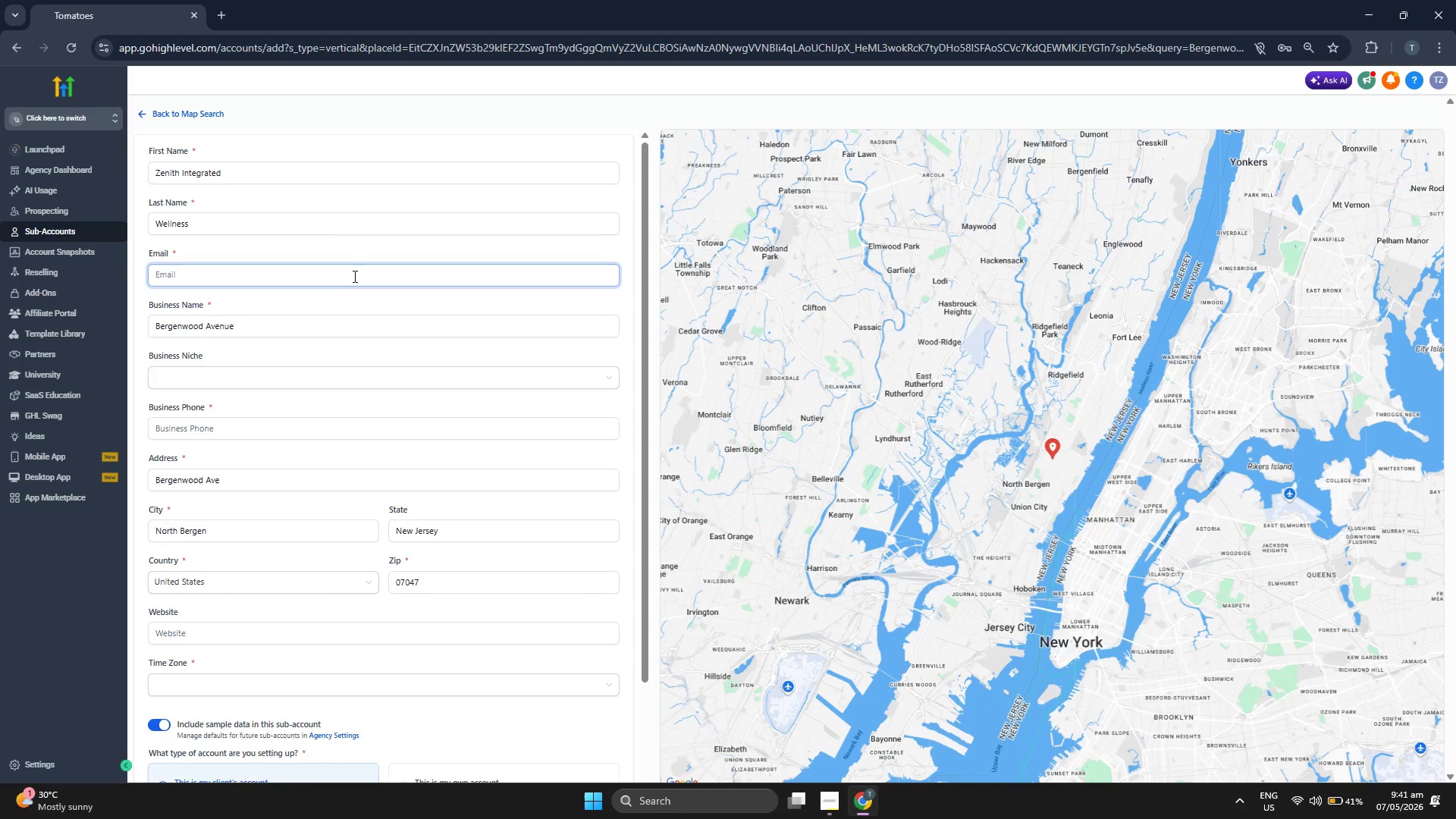 
type(zenithinter)
key(Backspace)
type(grated@welnn)
key(Backspace)
type(l)
key(Backspace)
key(Backspace)
type(lness.ocm)
key(Backspace)
key(Backspace)
key(Backspace)
type(com)
 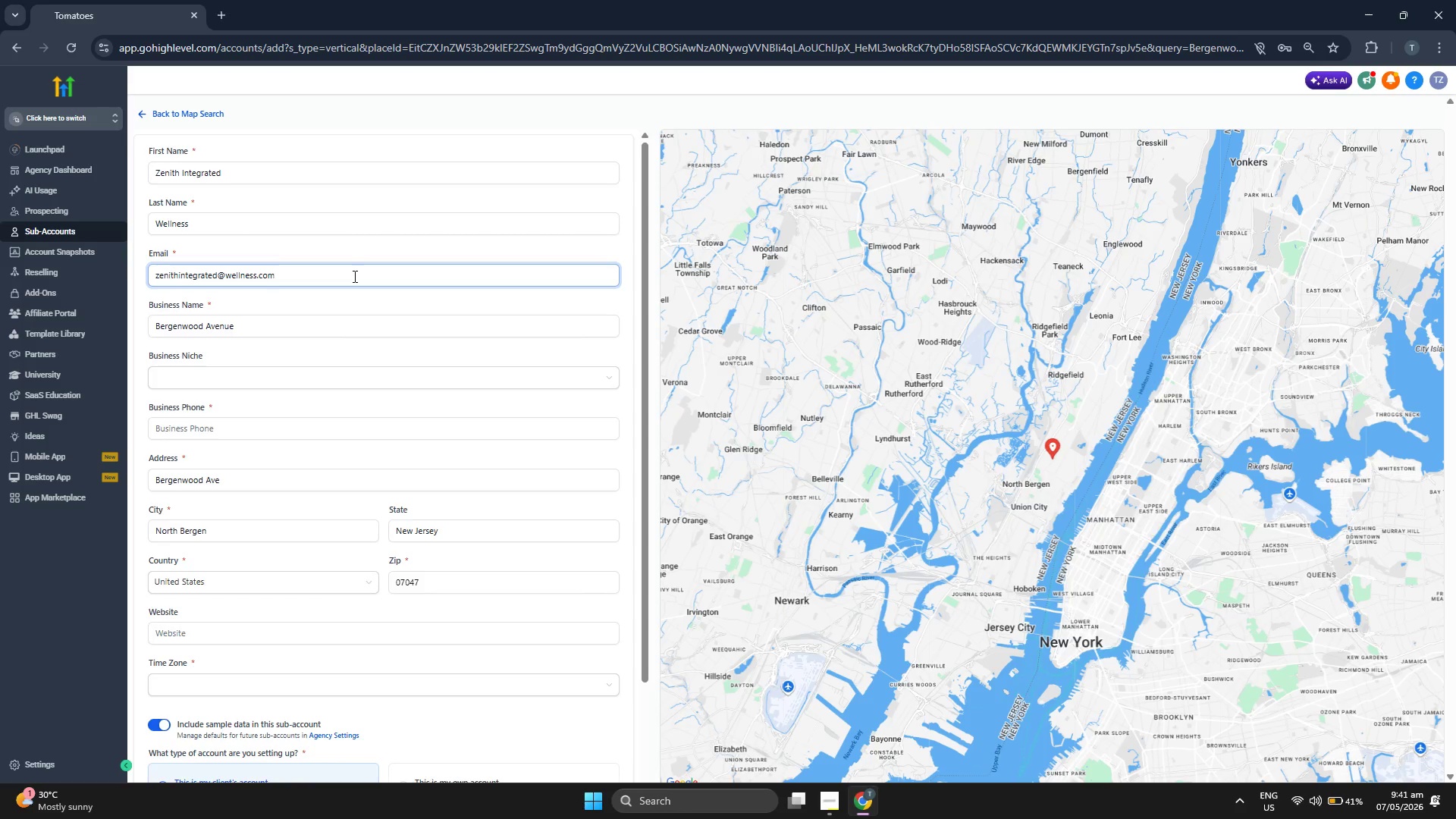 
scroll: coordinate [355, 286], scroll_direction: down, amount: 1.0
 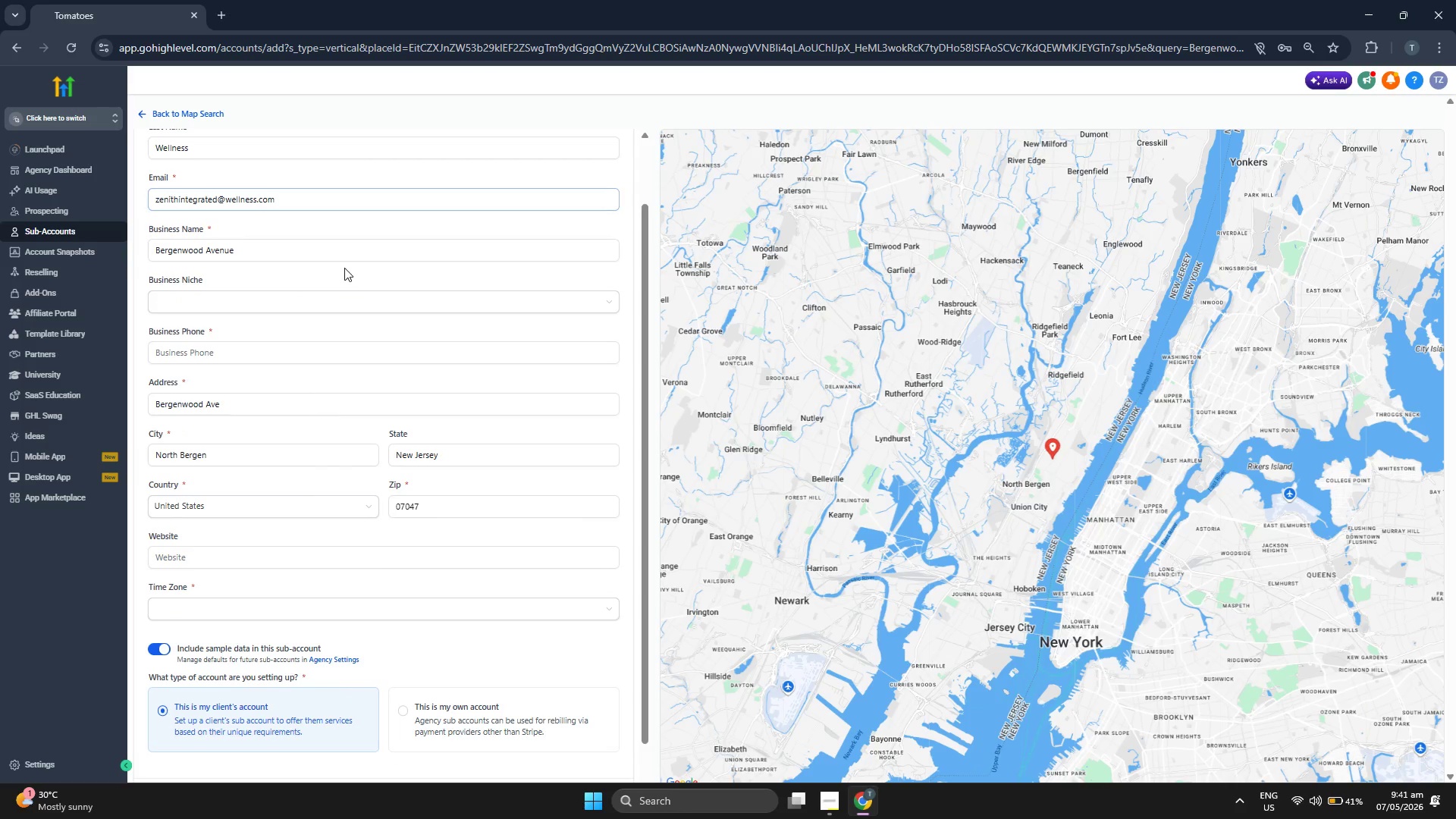 
left_click([349, 254])
 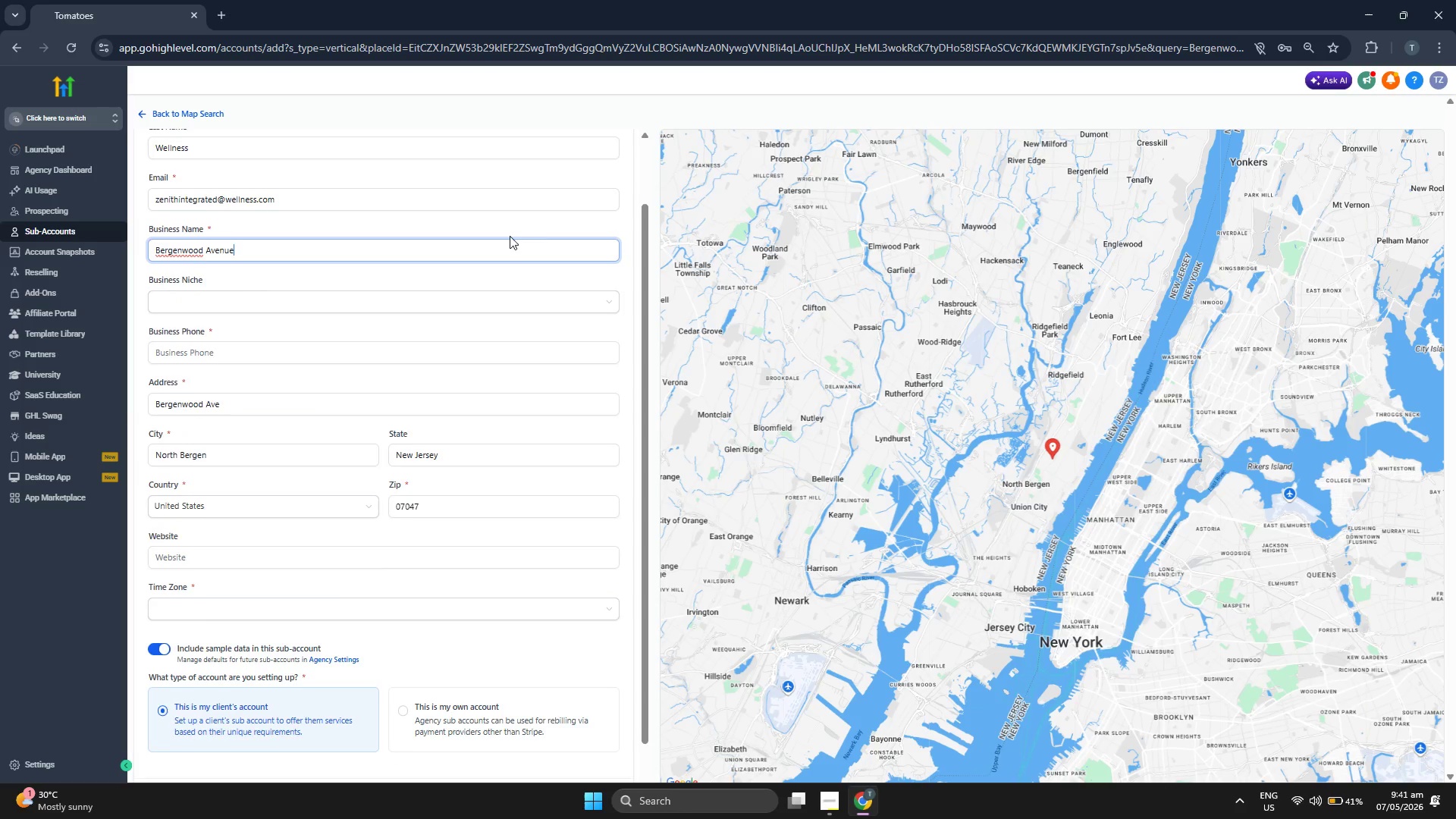 
scroll: coordinate [546, 237], scroll_direction: up, amount: 1.0
 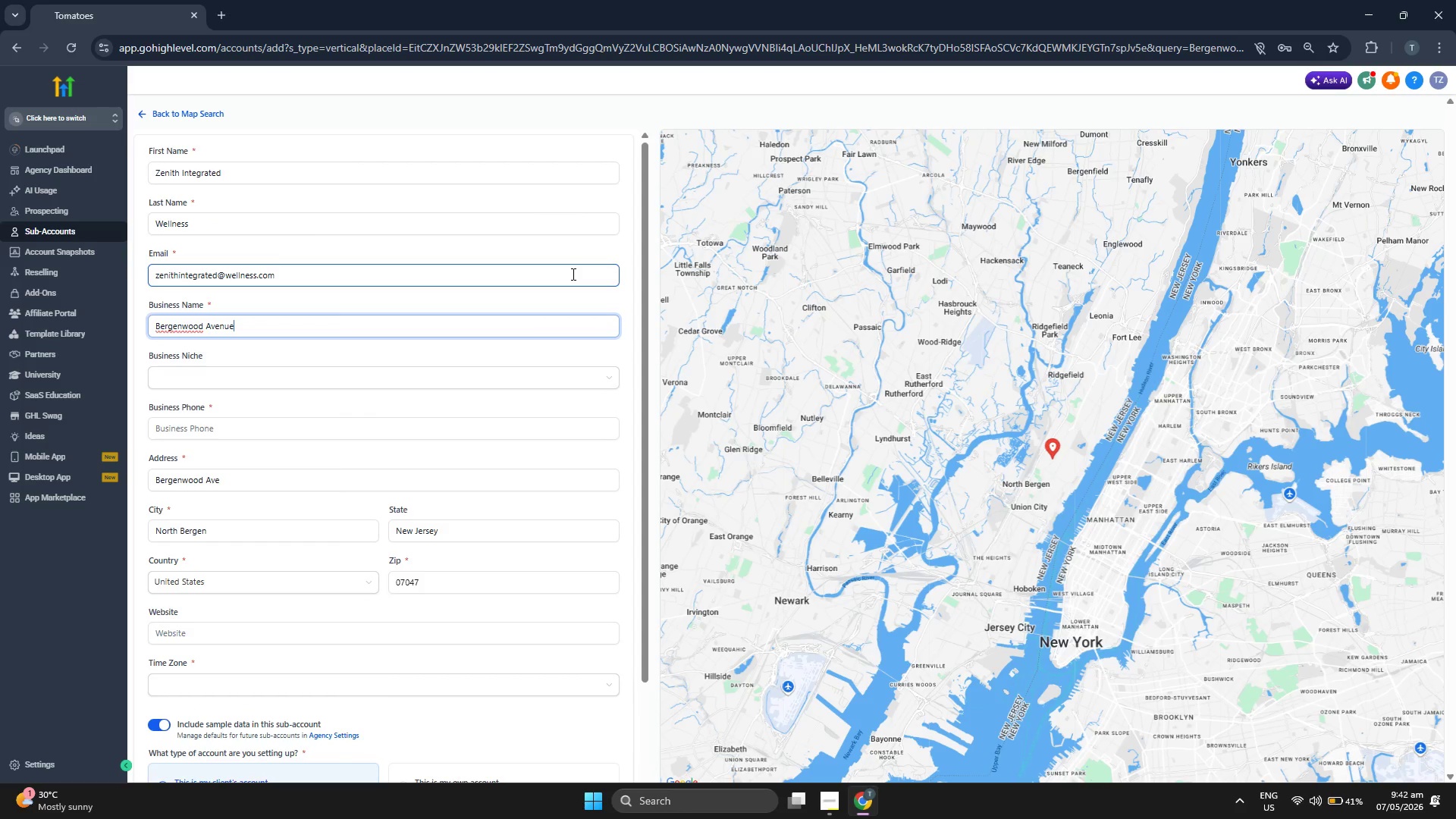 
key(Backspace)
key(Backspace)
key(Backspace)
key(Backspace)
key(Backspace)
key(Backspace)
key(Backspace)
key(Backspace)
key(Backspace)
key(Backspace)
key(Backspace)
key(Backspace)
key(Backspace)
key(Backspace)
key(Backspace)
key(Backspace)
key(Backspace)
type(Zenith Integrated we)
key(Backspace)
key(Backspace)
type(wW)
key(Backspace)
key(Backspace)
type(Wellness)
 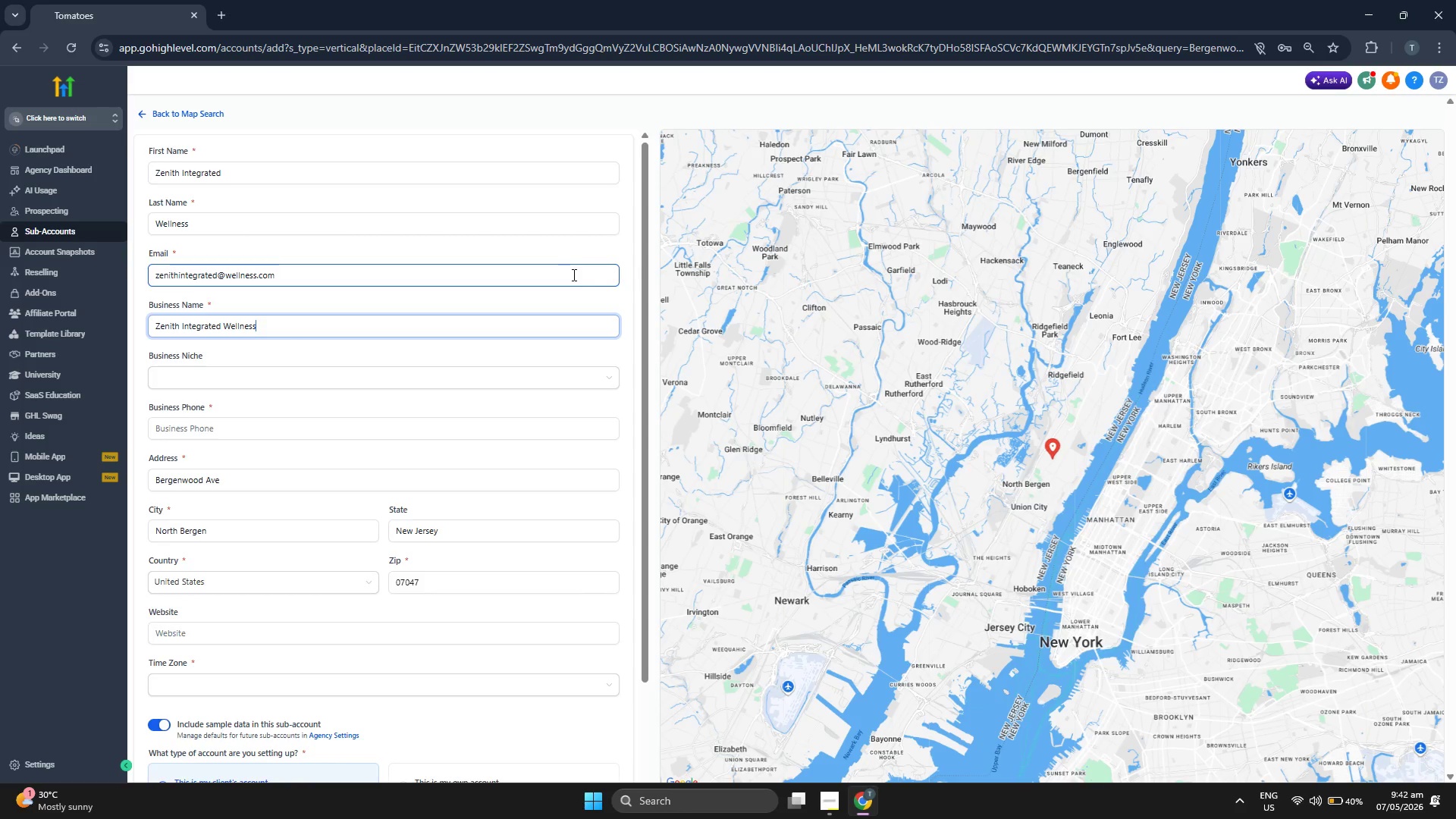 
left_click([623, 300])
 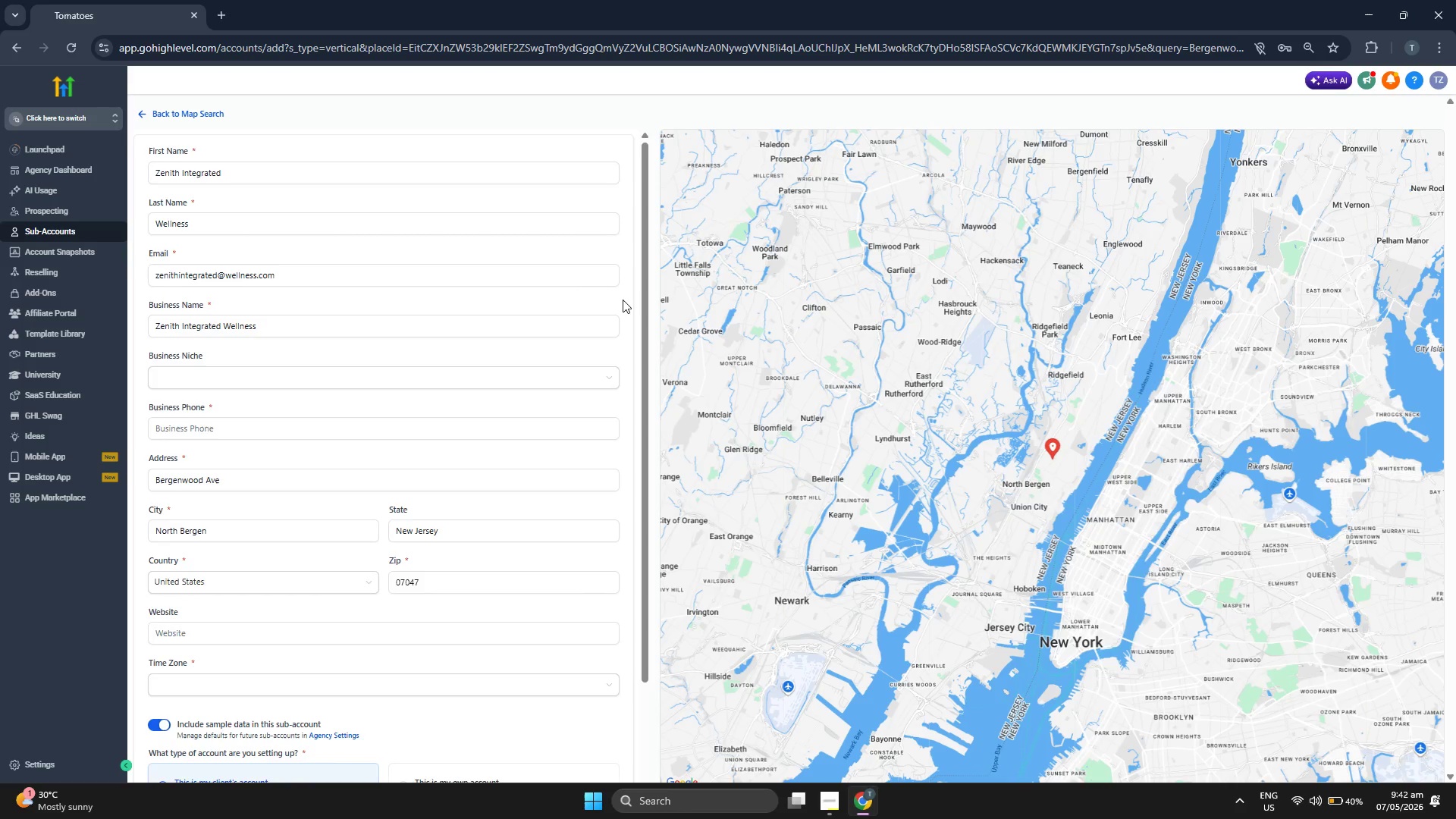 
scroll: coordinate [623, 300], scroll_direction: up, amount: 2.0
 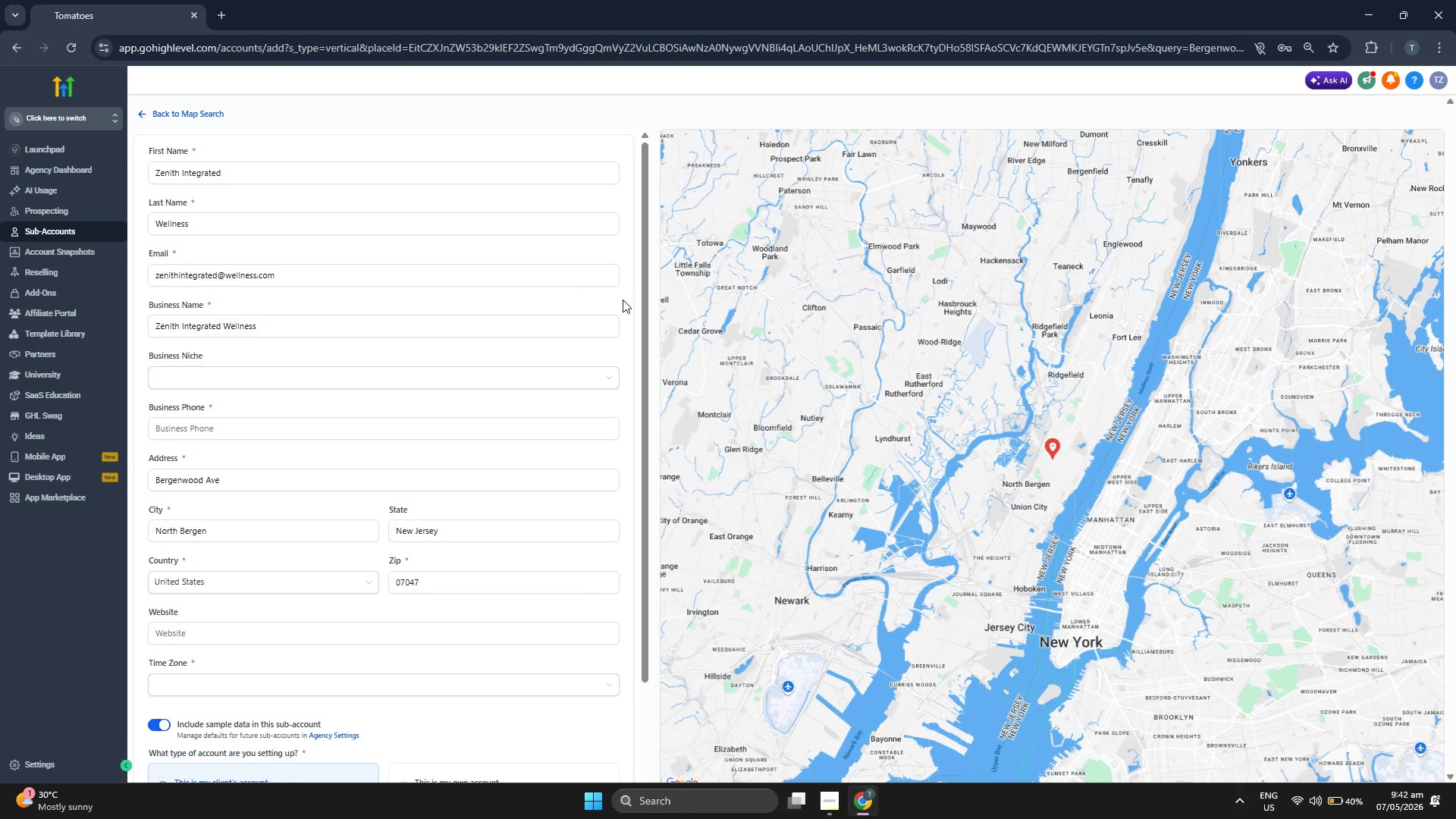 
scroll: coordinate [623, 300], scroll_direction: down, amount: 1.0
 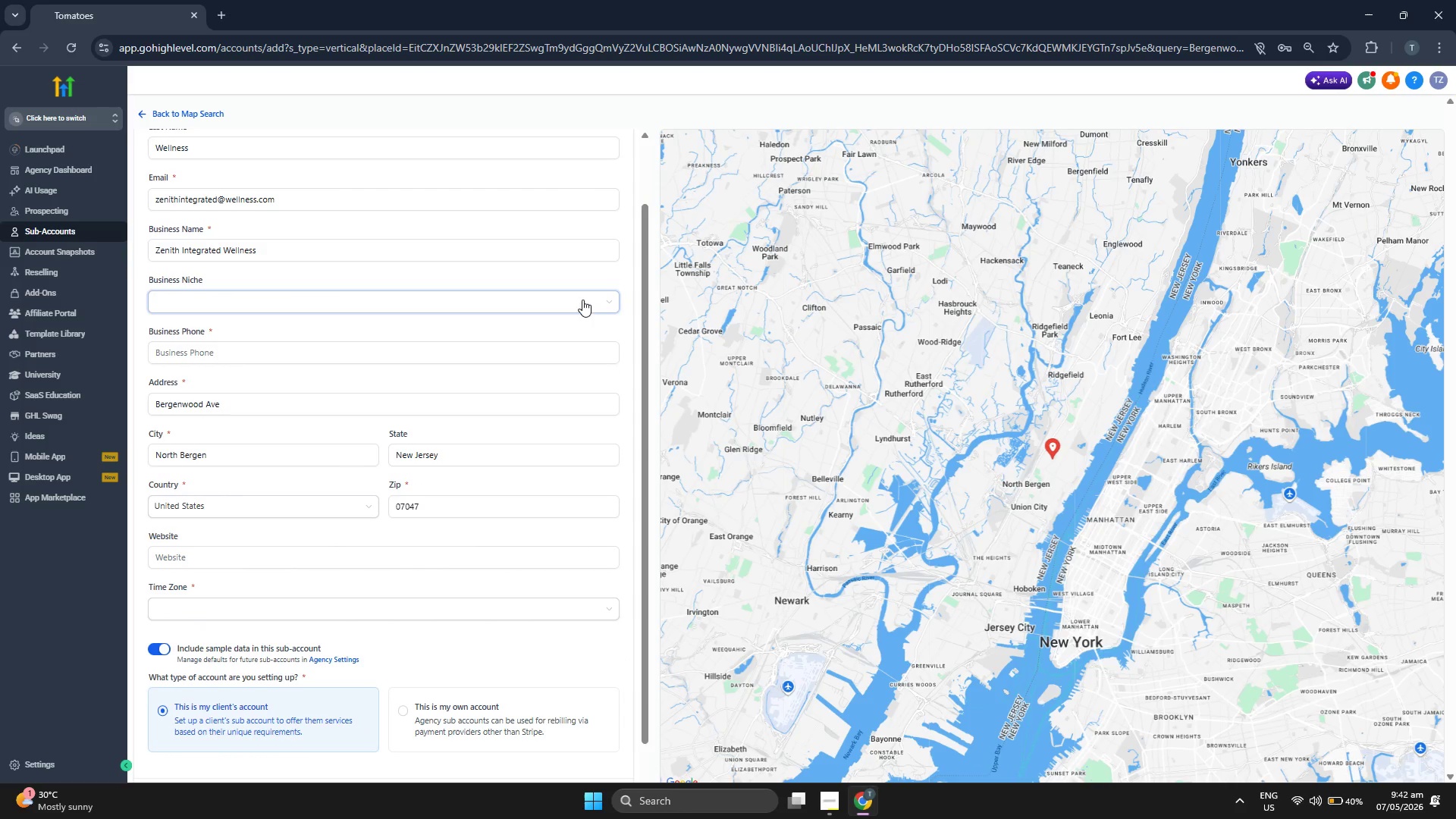 
left_click([575, 300])
 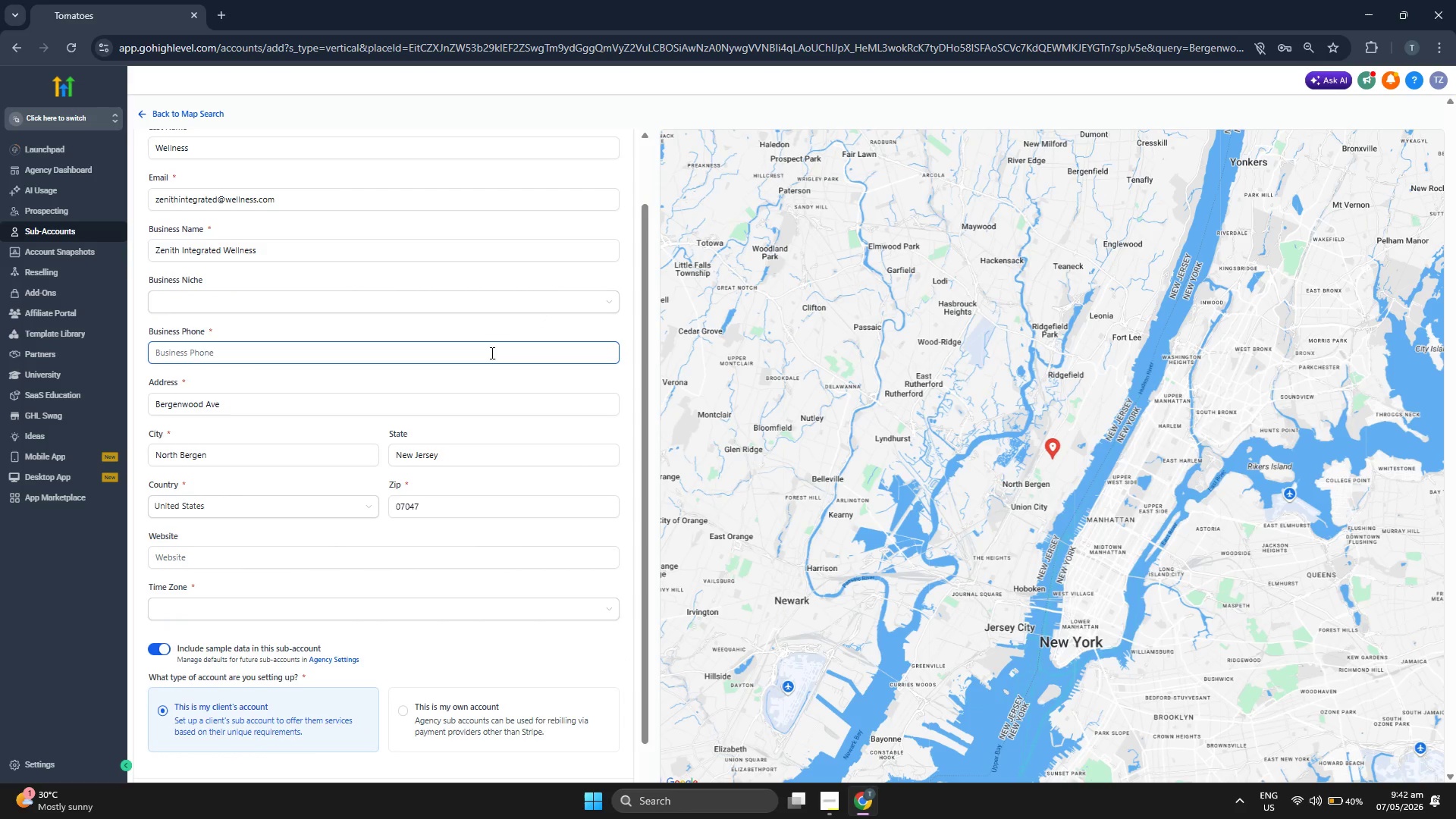 
left_click([246, 347])
 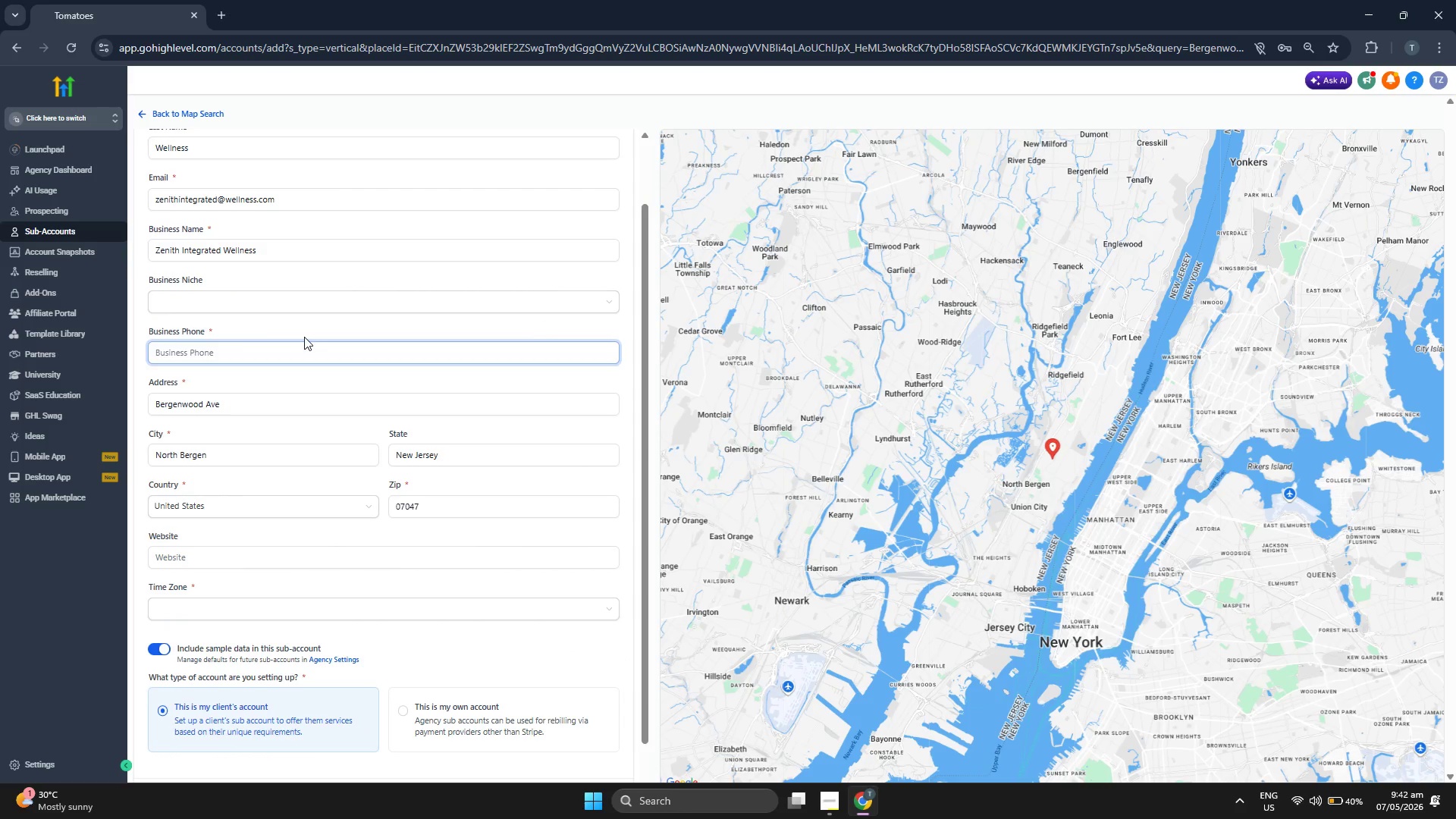 
type(214 554 7789)
 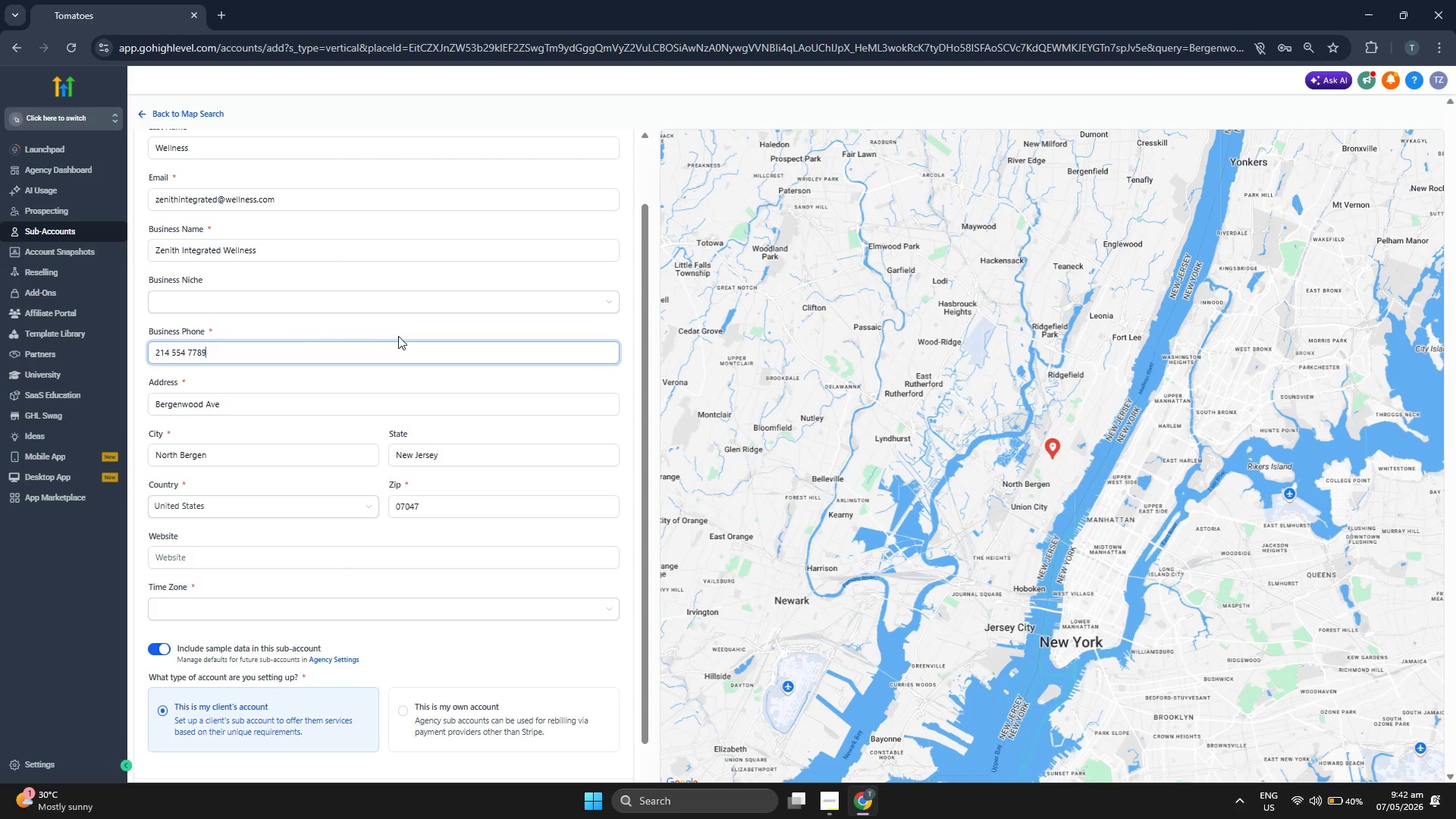 
left_click([399, 335])
 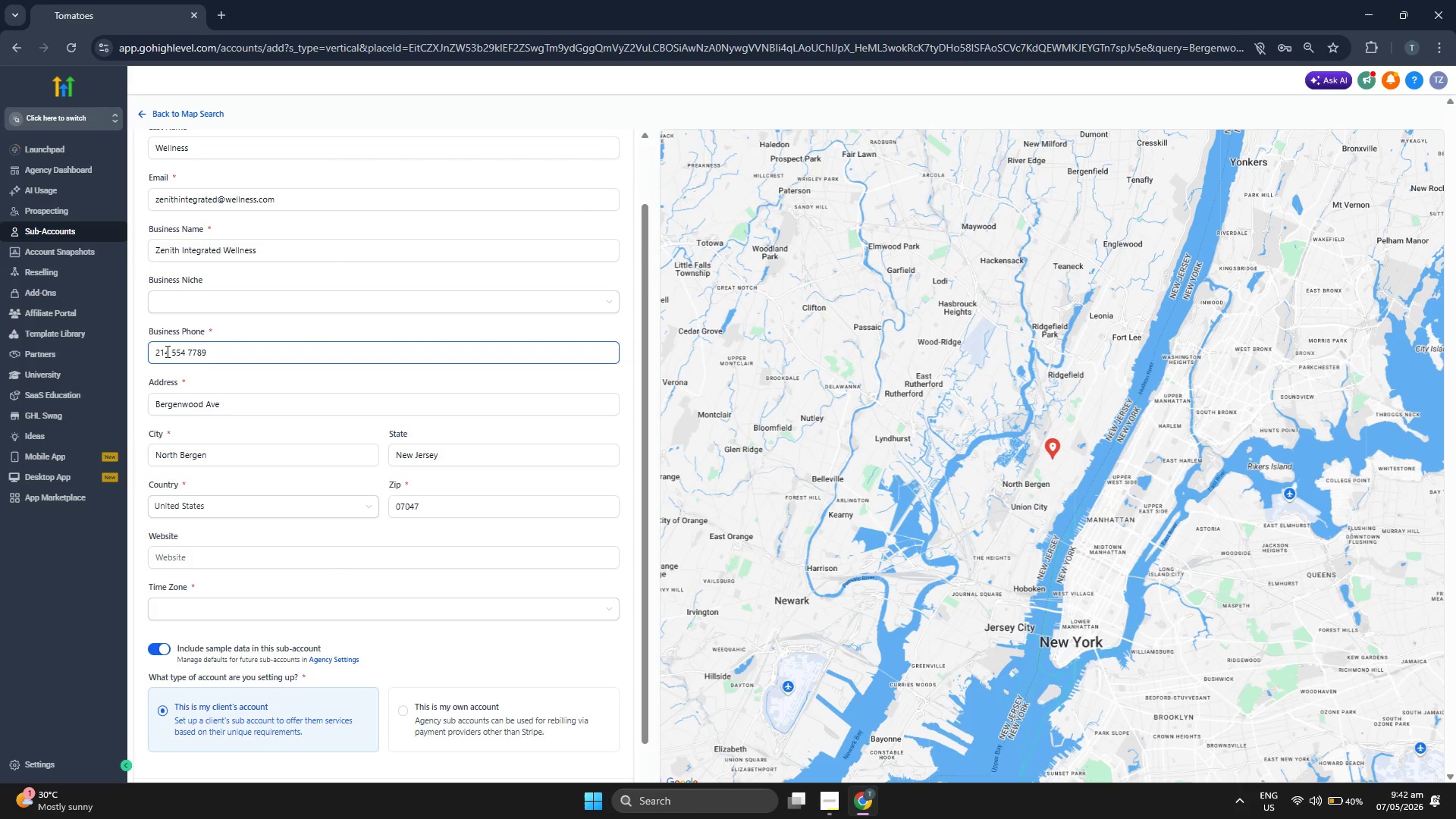 
left_click([158, 352])
 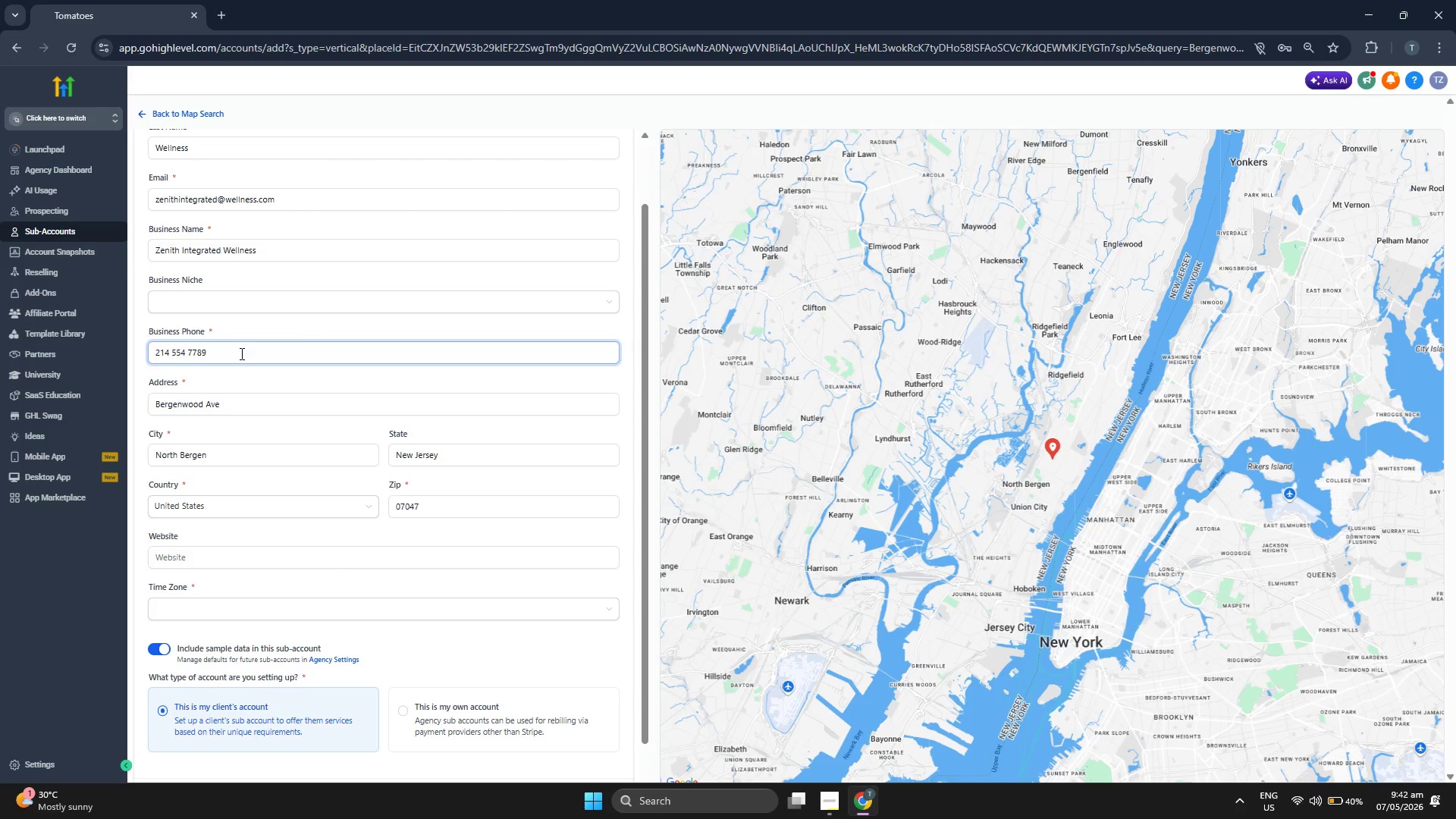 
key(ArrowLeft)
 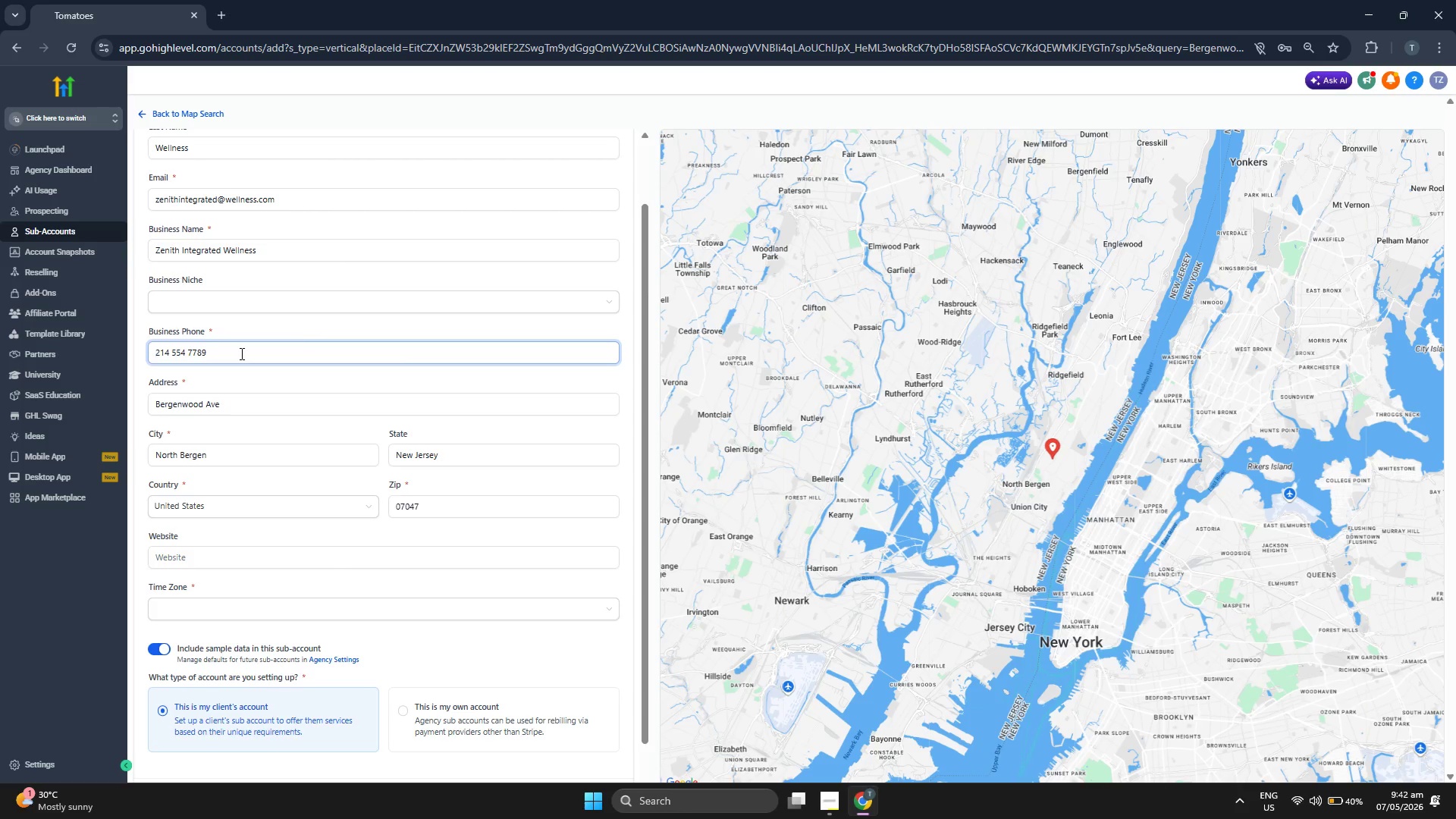 
key(Shift+ShiftRight)
 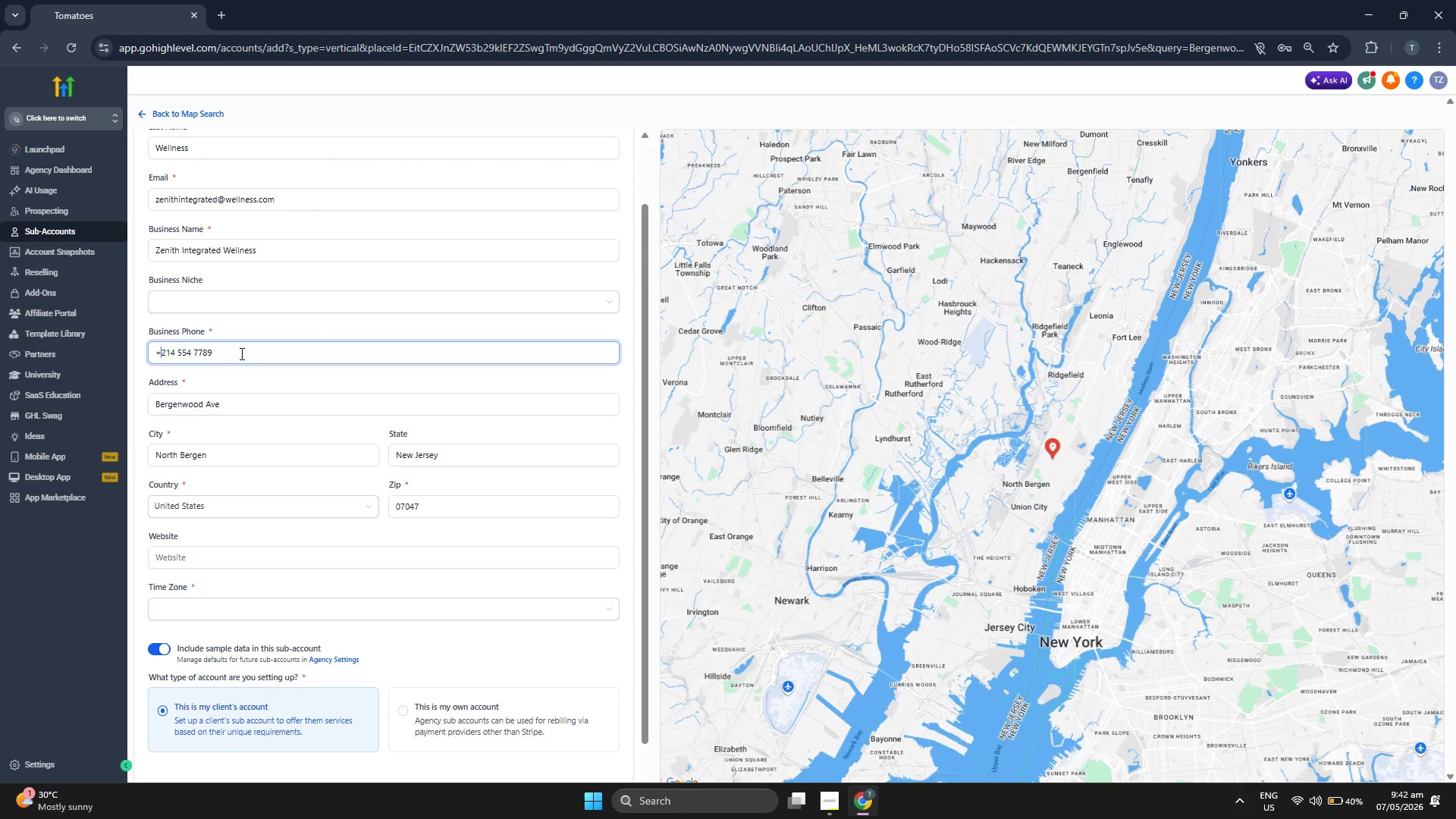 
key(Shift+Equal)
 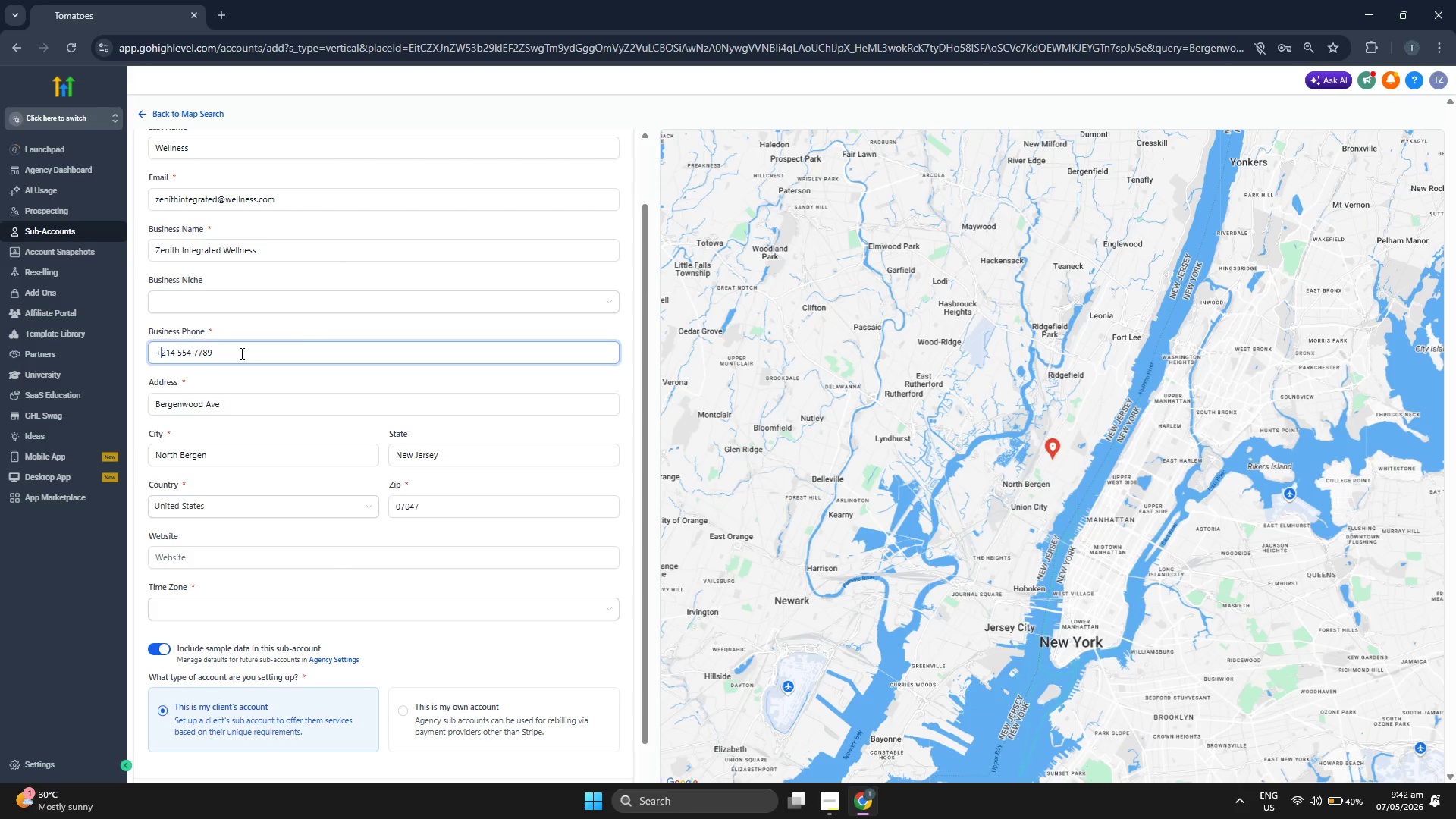 
key(1)
 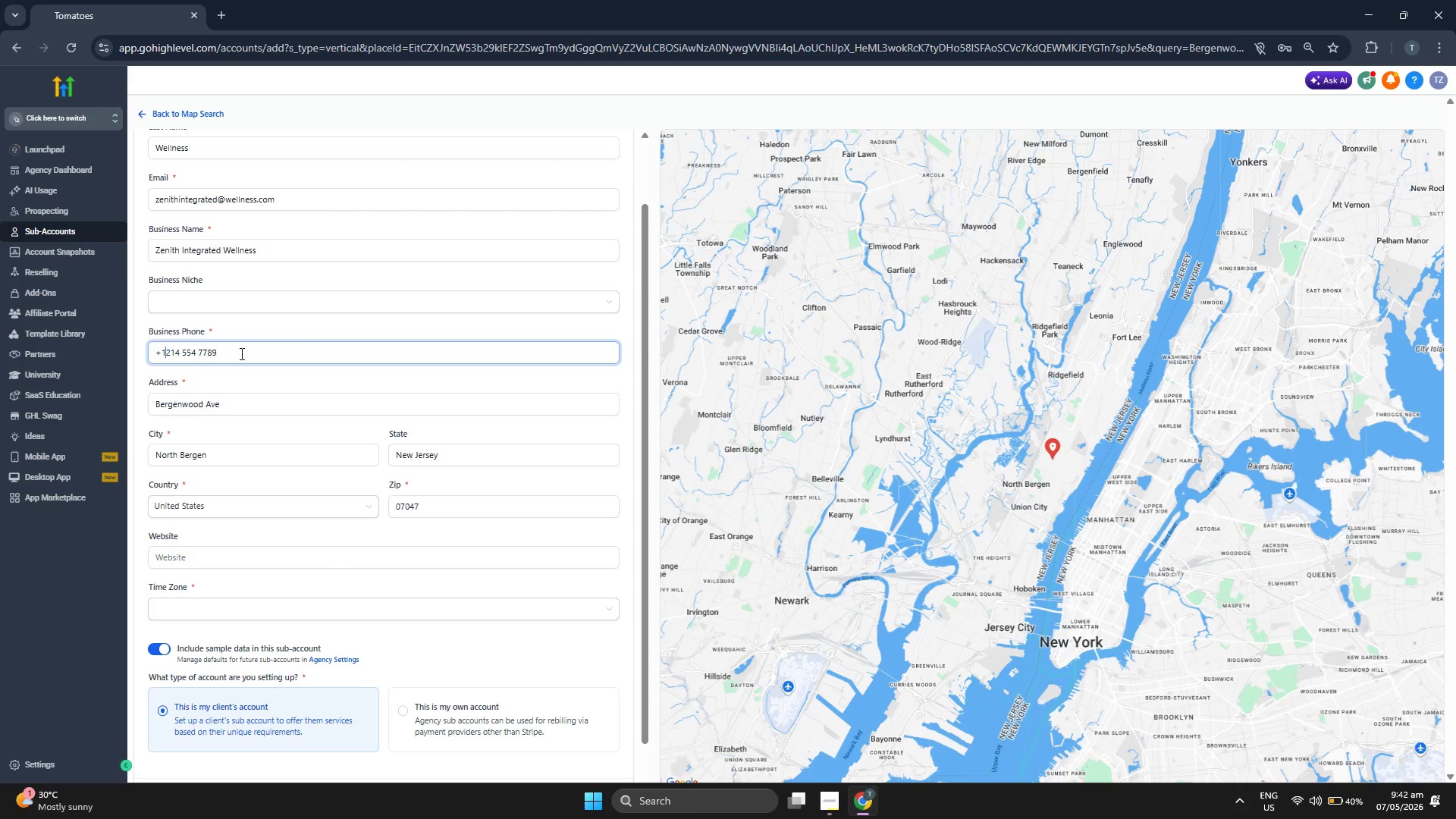 
key(Space)
 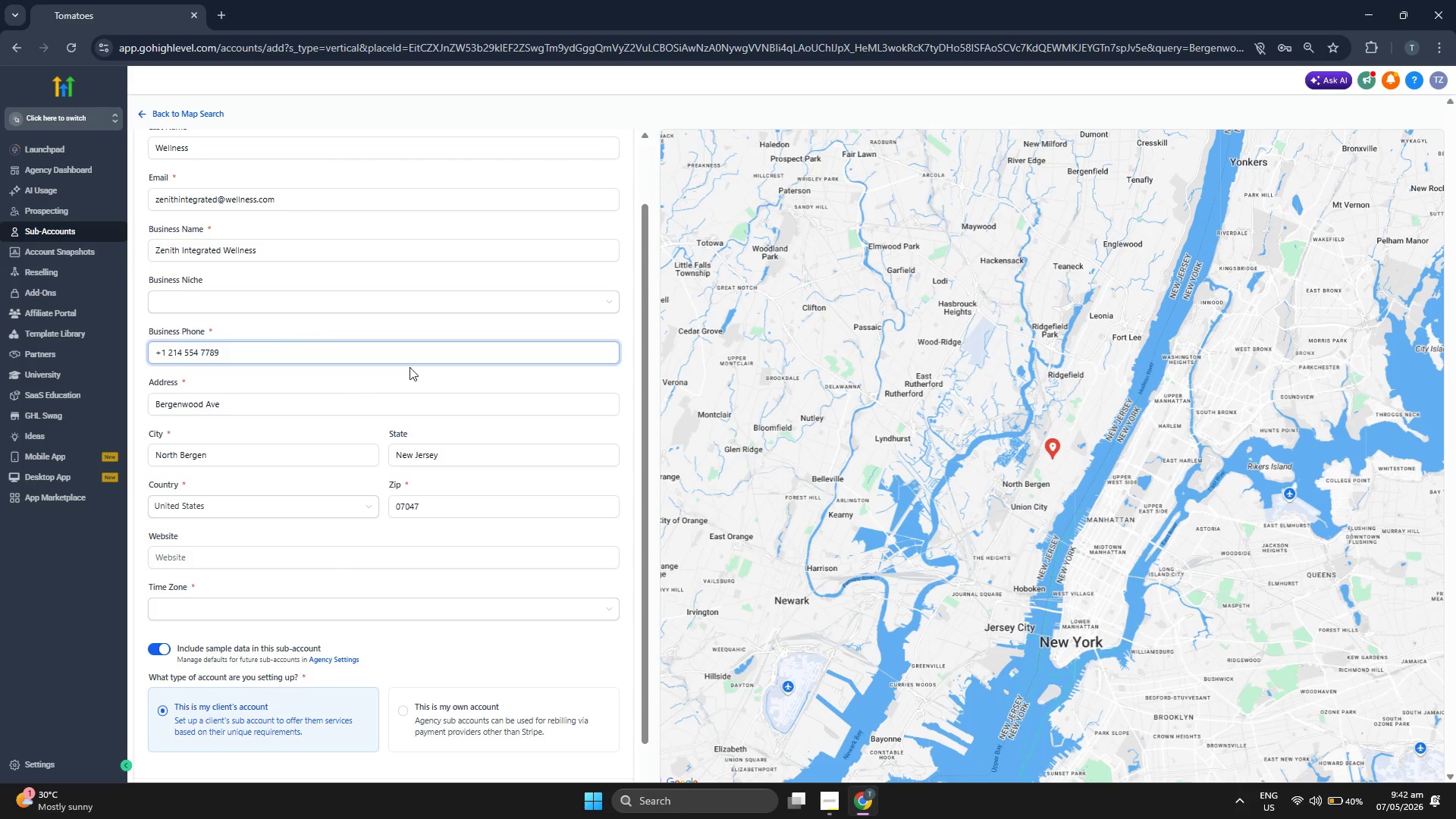 
left_click([485, 319])
 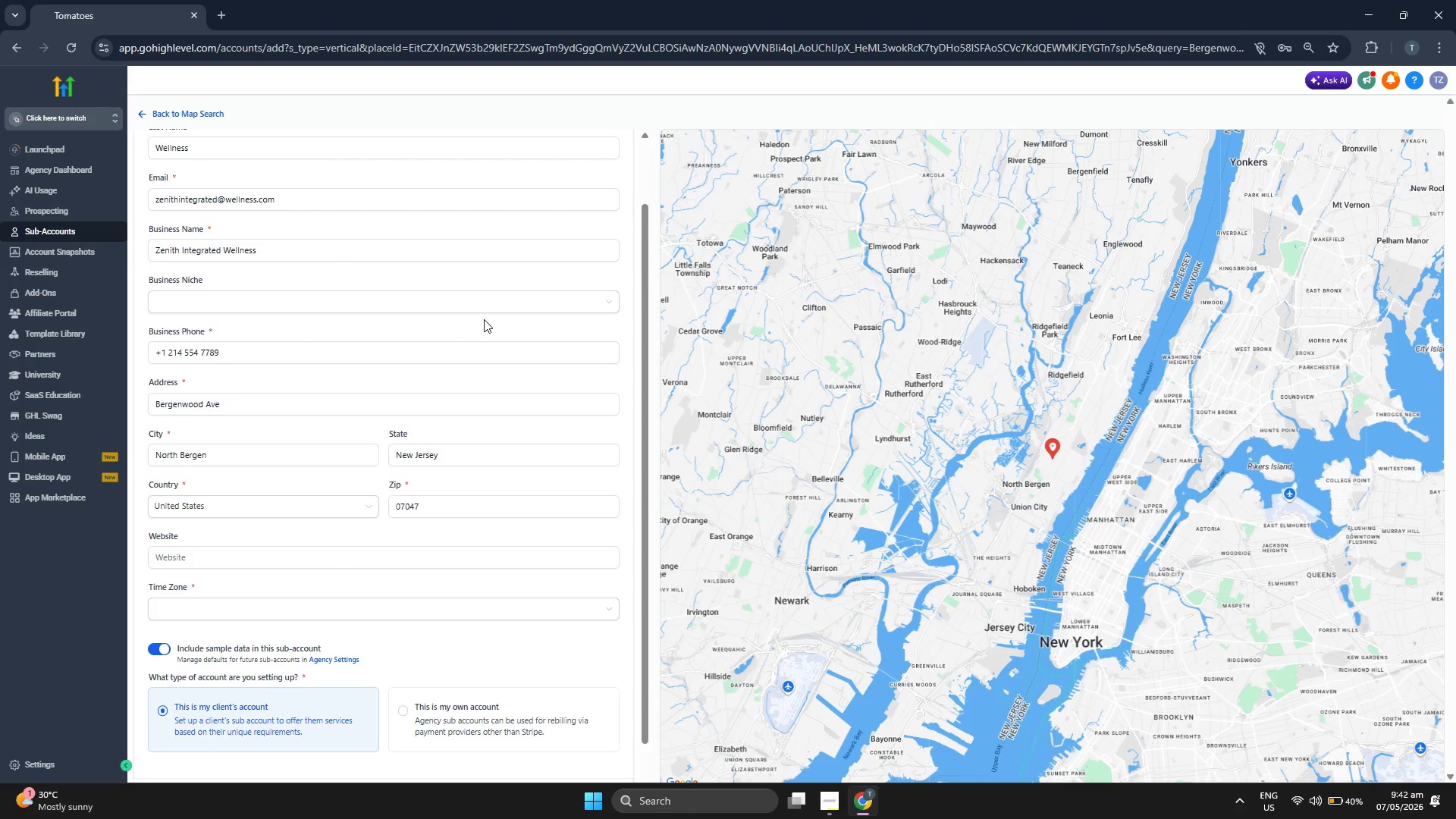 
scroll: coordinate [484, 319], scroll_direction: down, amount: 2.0
 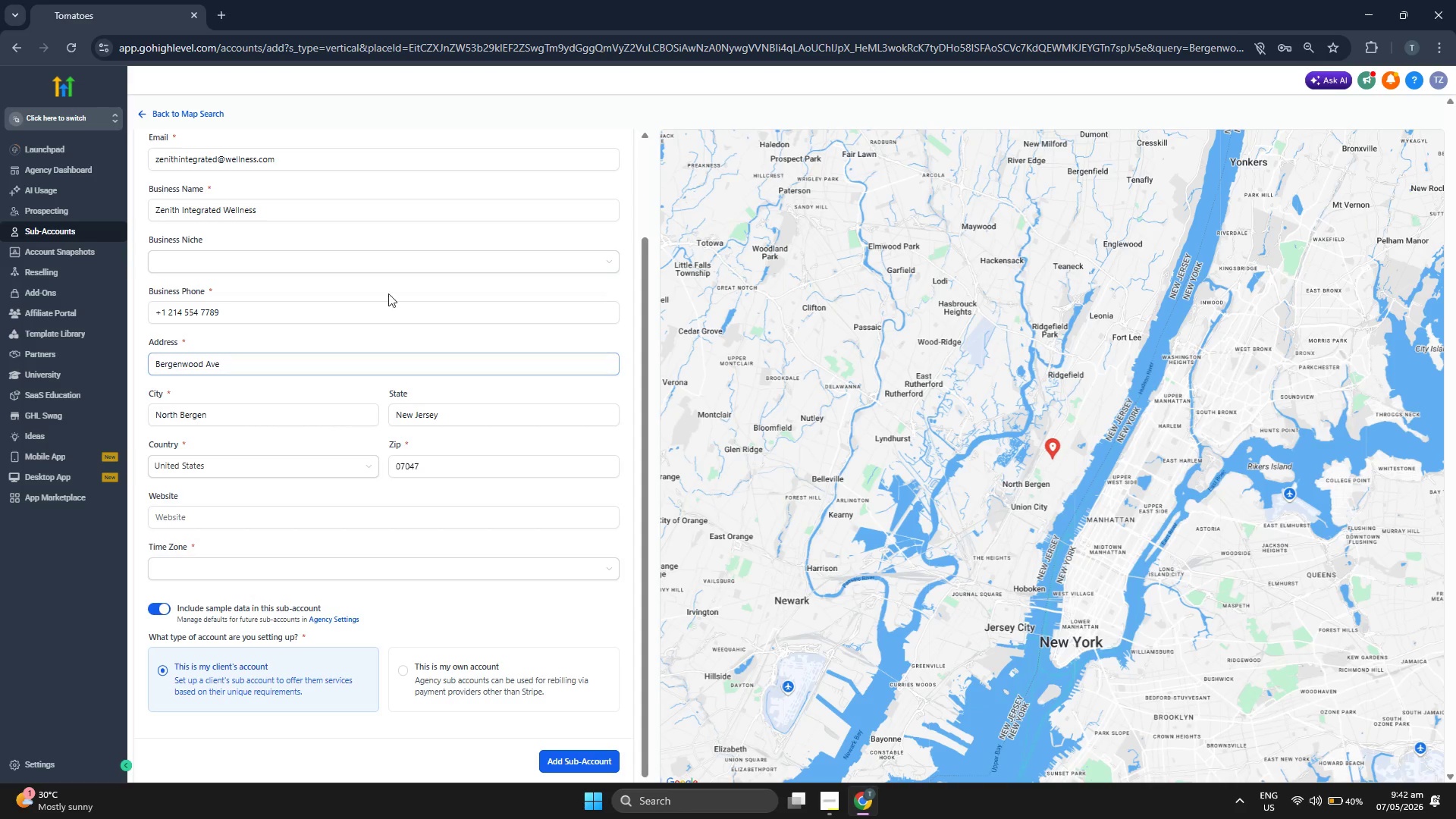 
left_click([372, 265])
 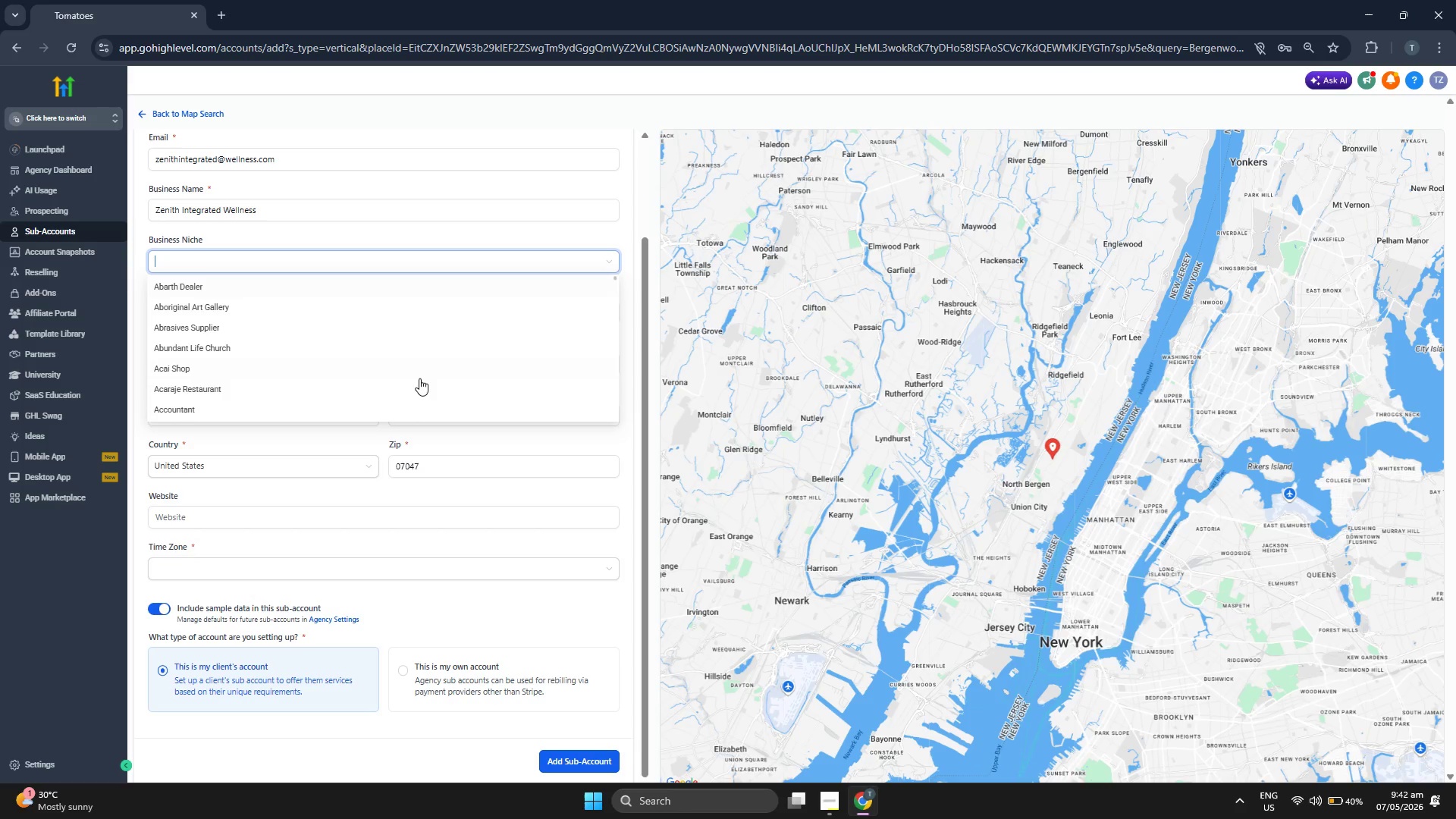 
scroll: coordinate [423, 372], scroll_direction: down, amount: 8.0
 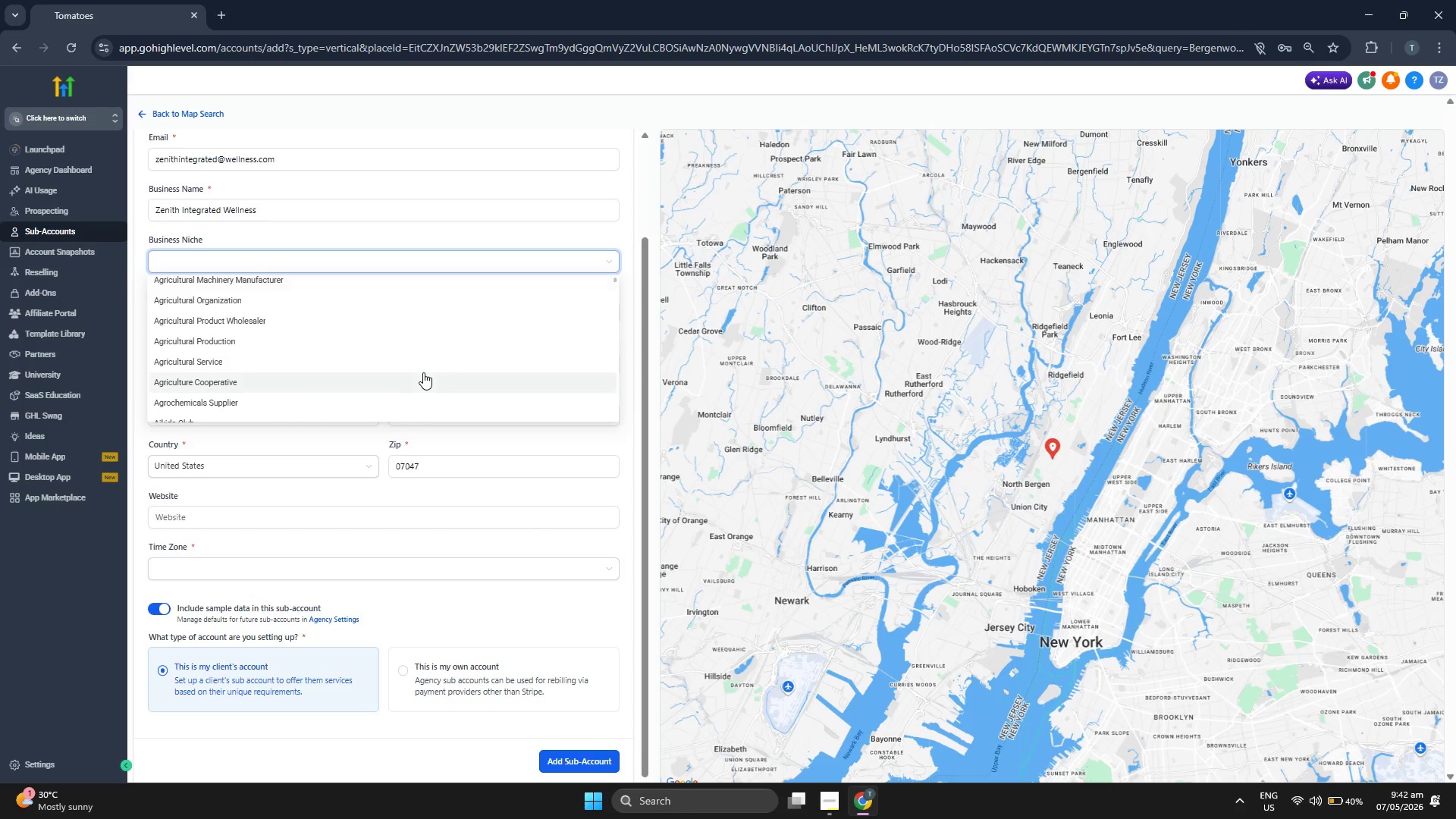 
scroll: coordinate [419, 364], scroll_direction: down, amount: 53.0
 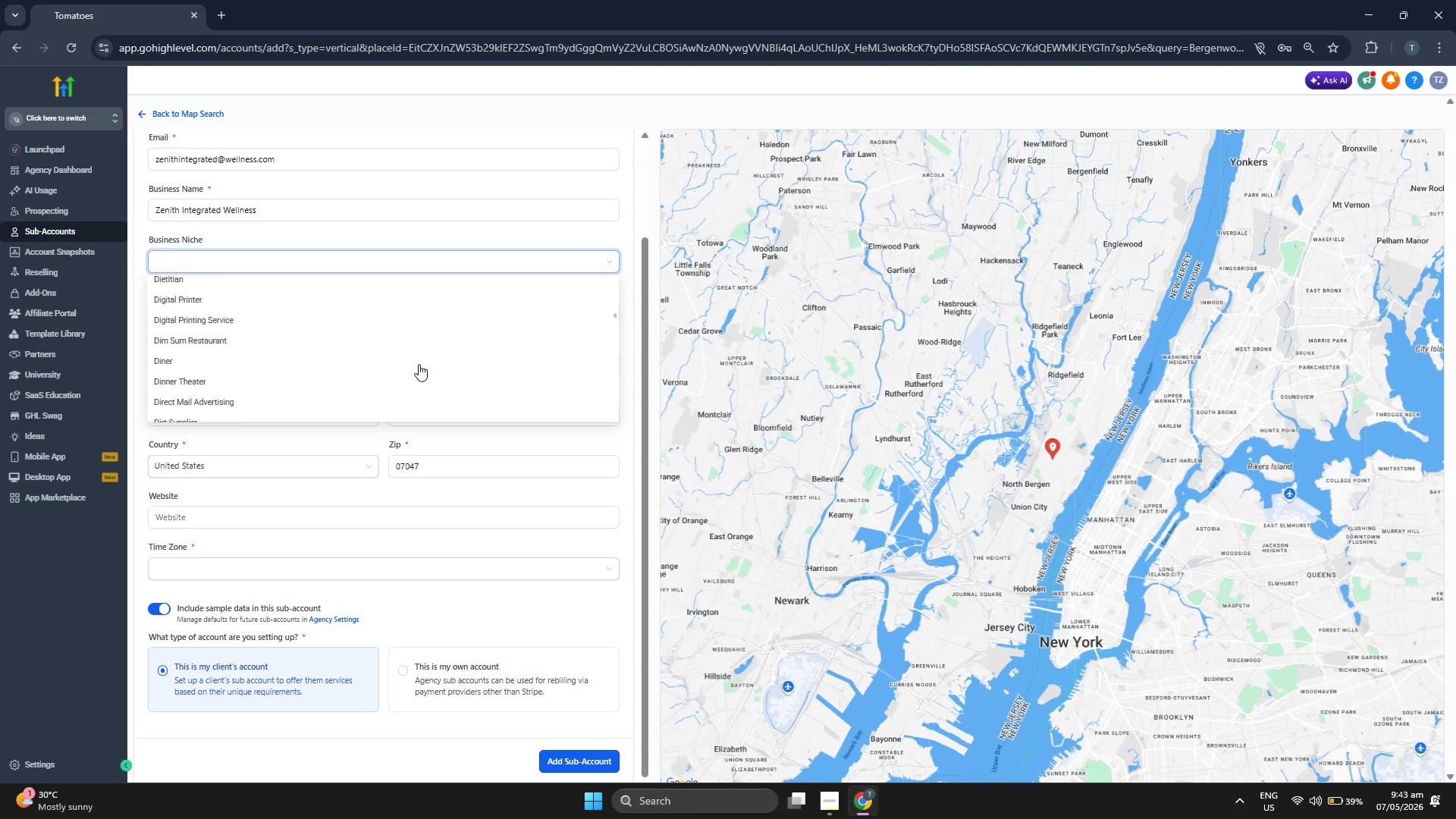 
scroll: coordinate [419, 364], scroll_direction: down, amount: 5.0
 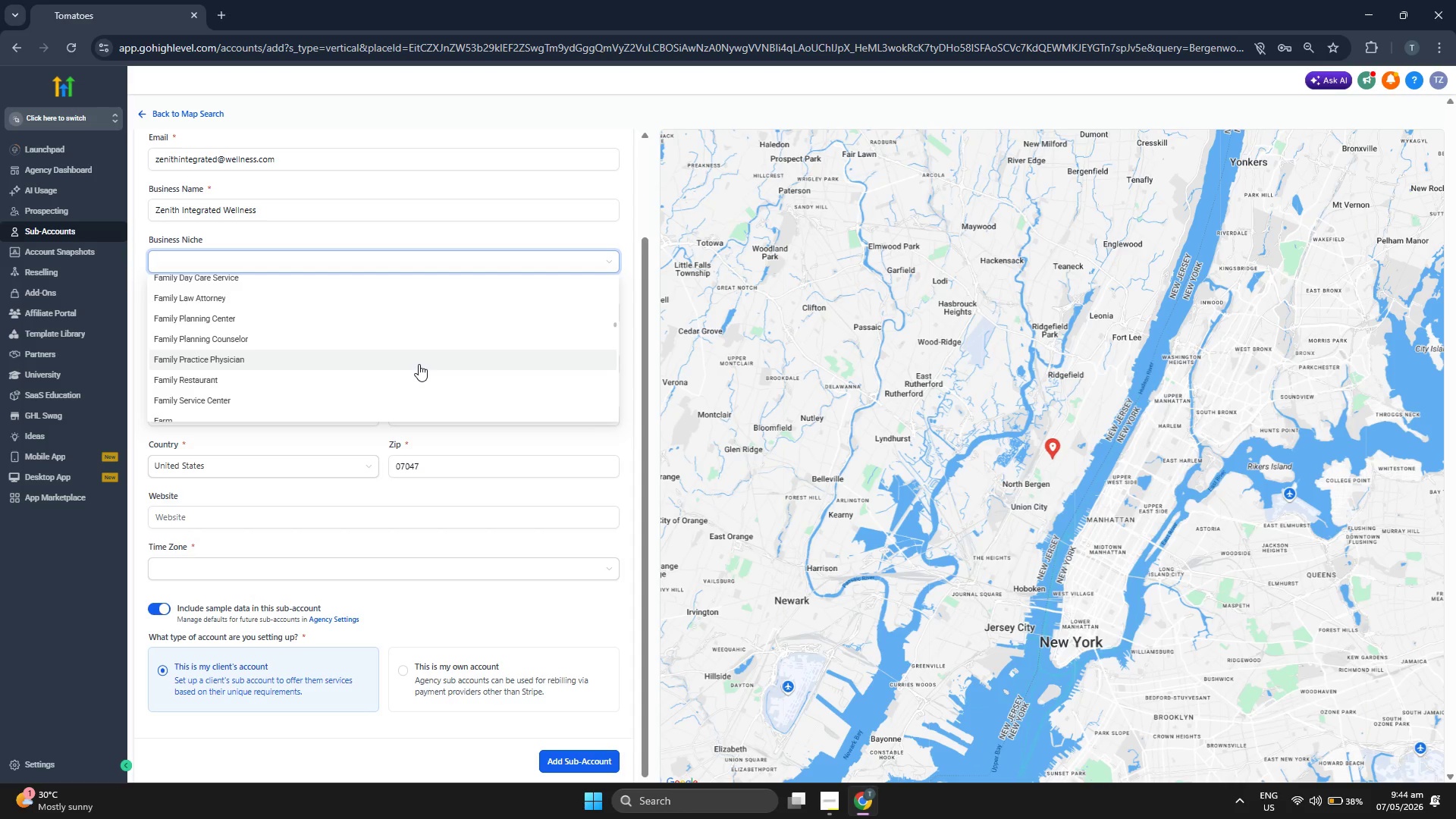 
left_click([529, 443])
 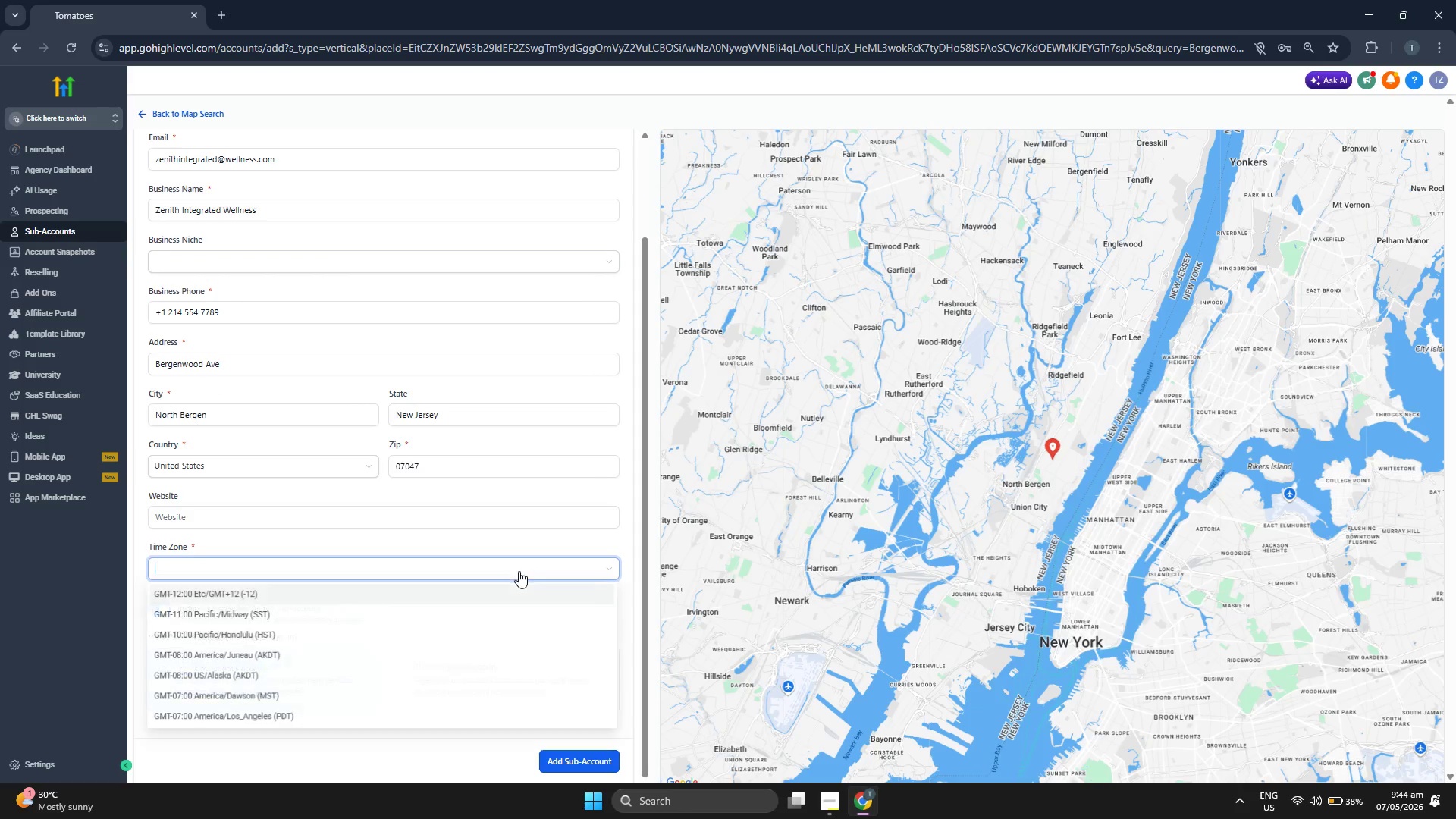 
scroll: coordinate [485, 639], scroll_direction: down, amount: 6.0
 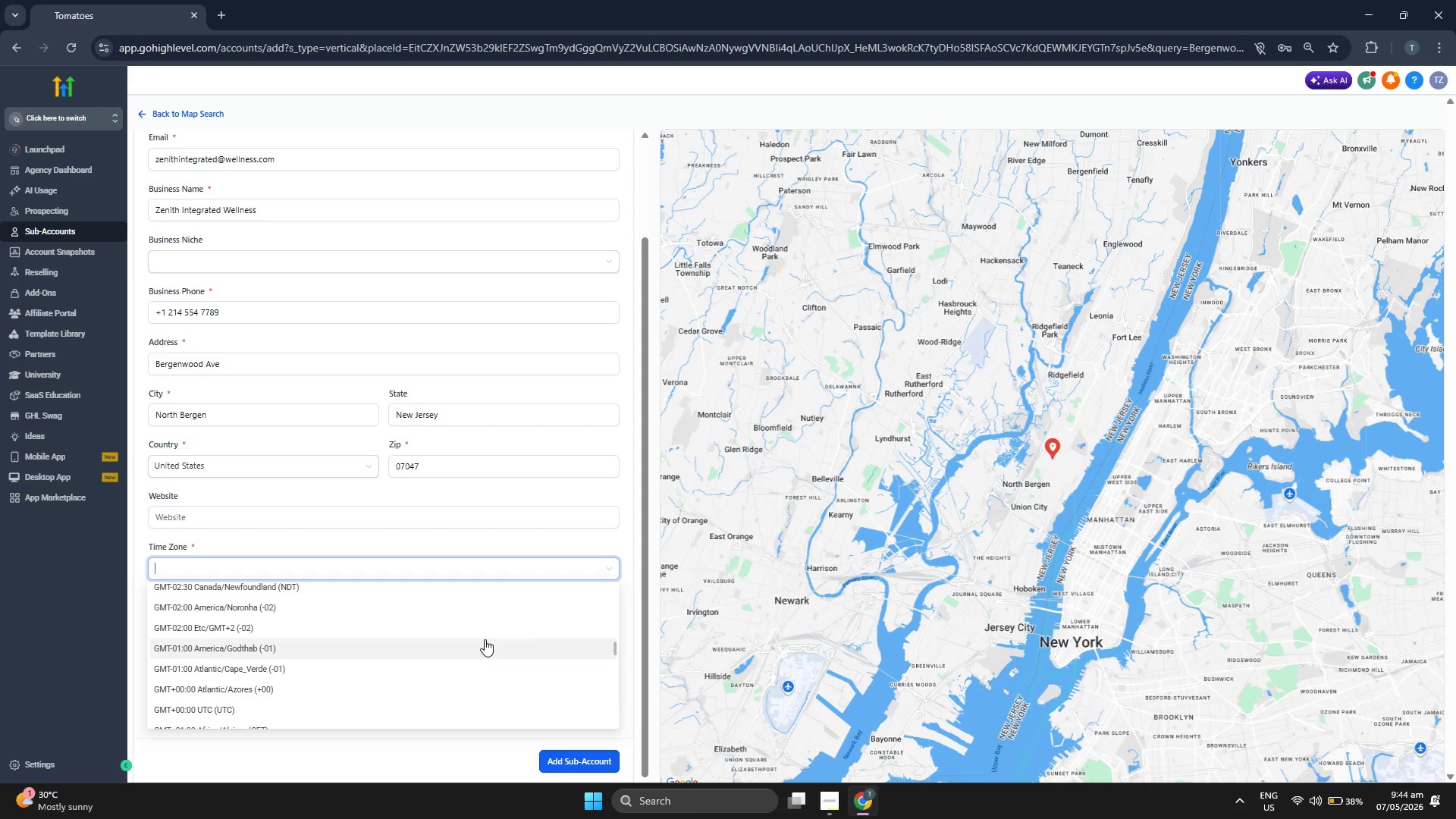 
scroll: coordinate [485, 639], scroll_direction: down, amount: 5.0
 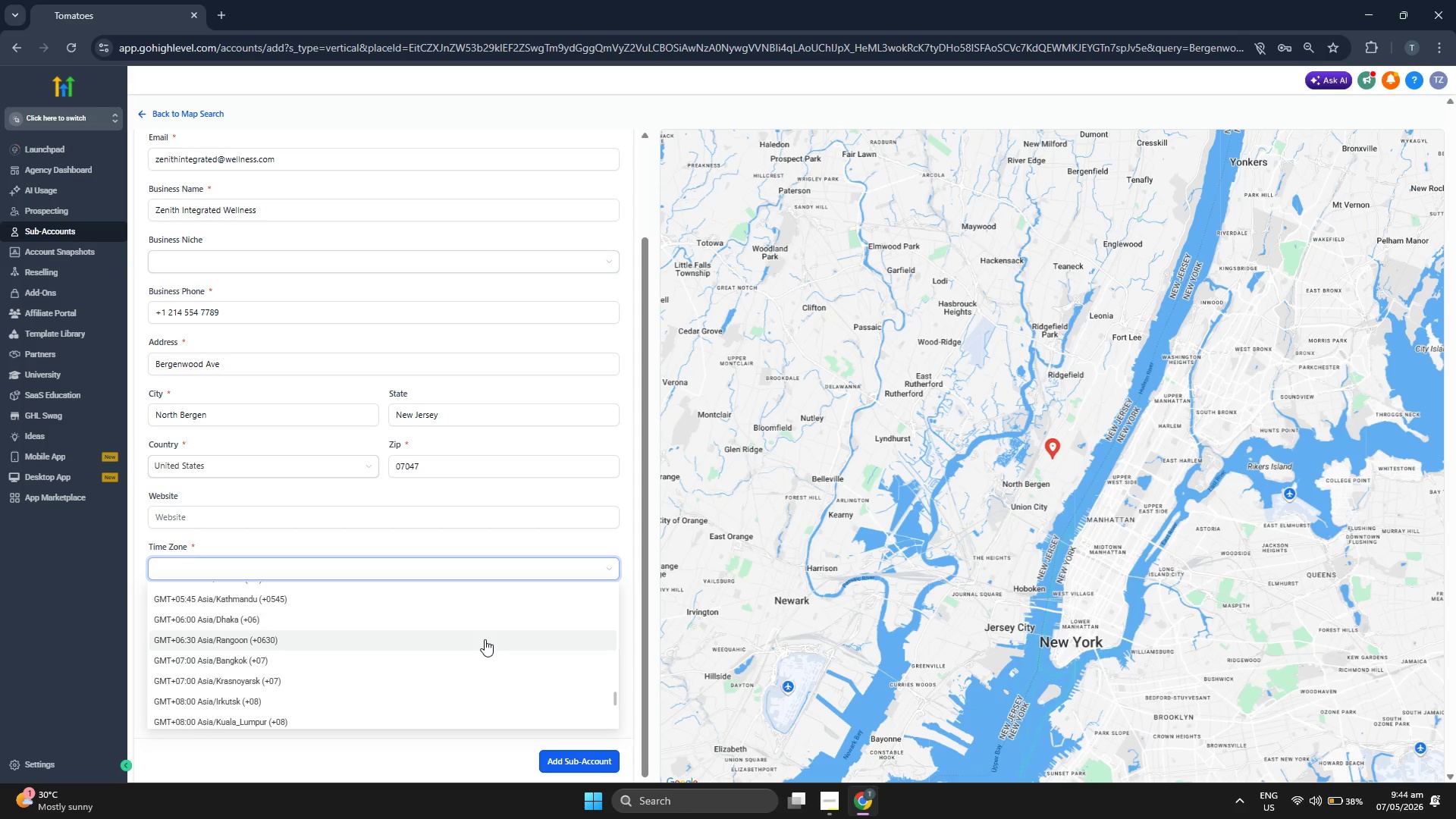 
scroll: coordinate [485, 639], scroll_direction: down, amount: 3.0
 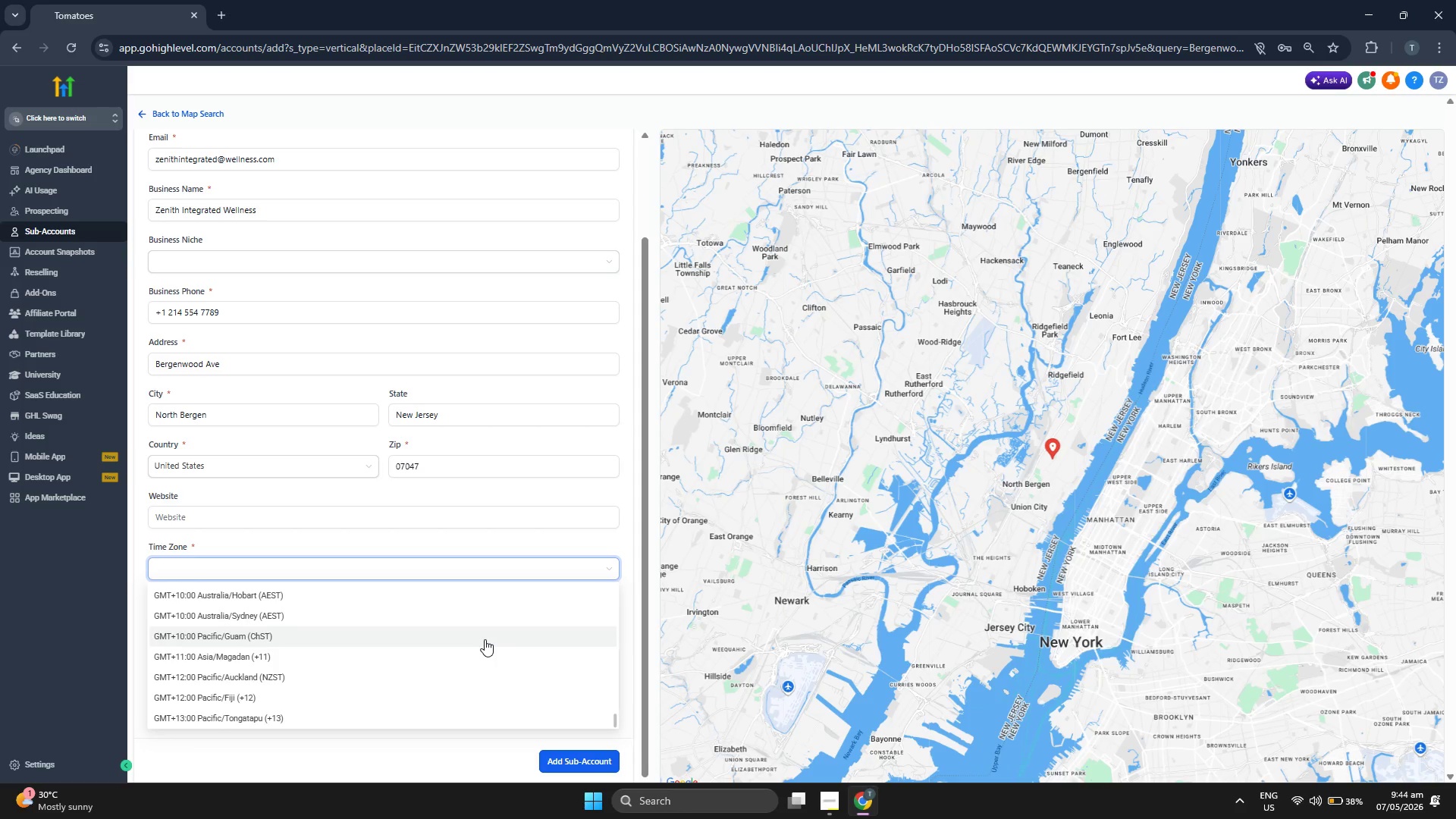 
scroll: coordinate [485, 639], scroll_direction: up, amount: 5.0
 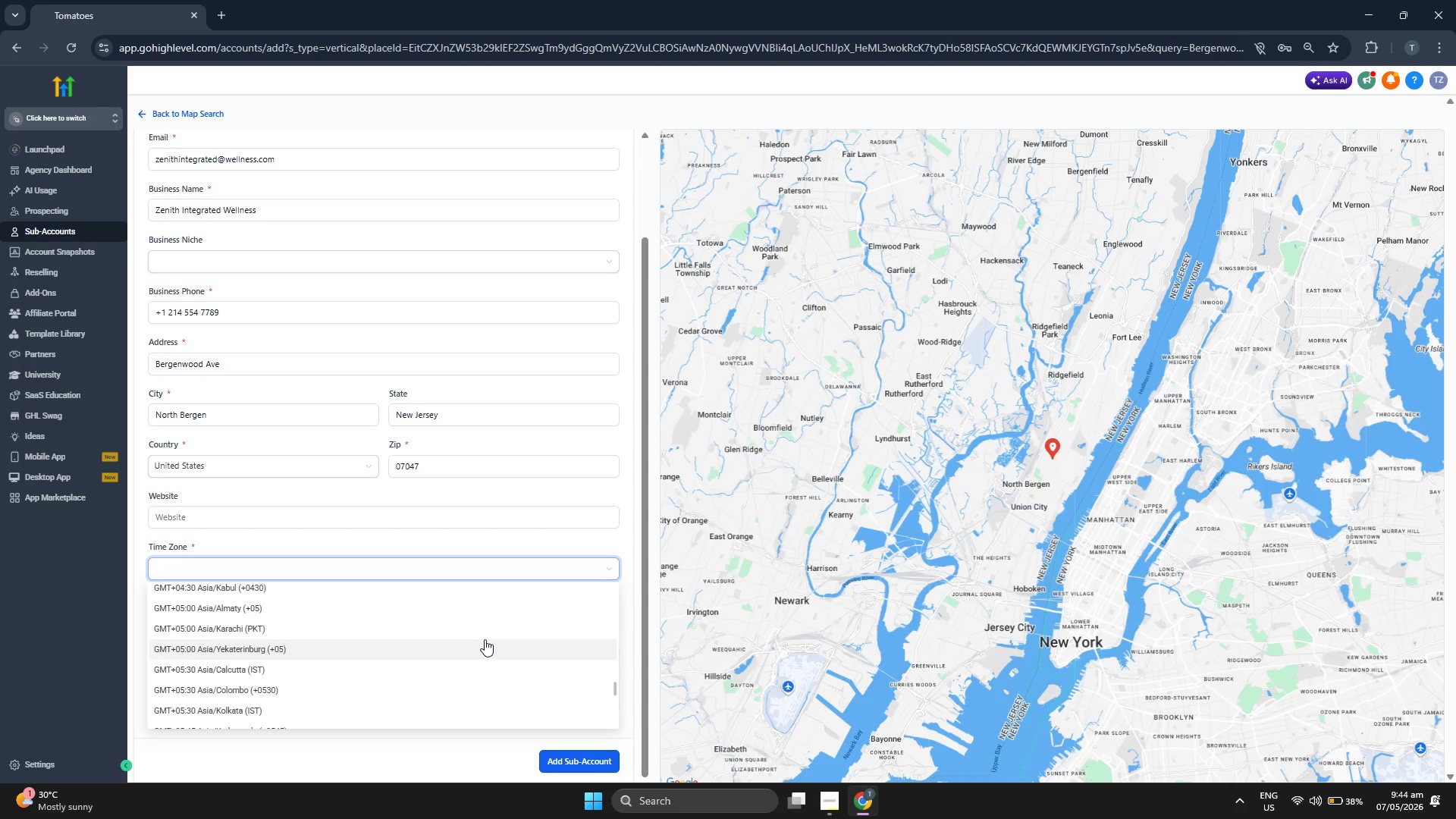 
scroll: coordinate [485, 639], scroll_direction: up, amount: 5.0
 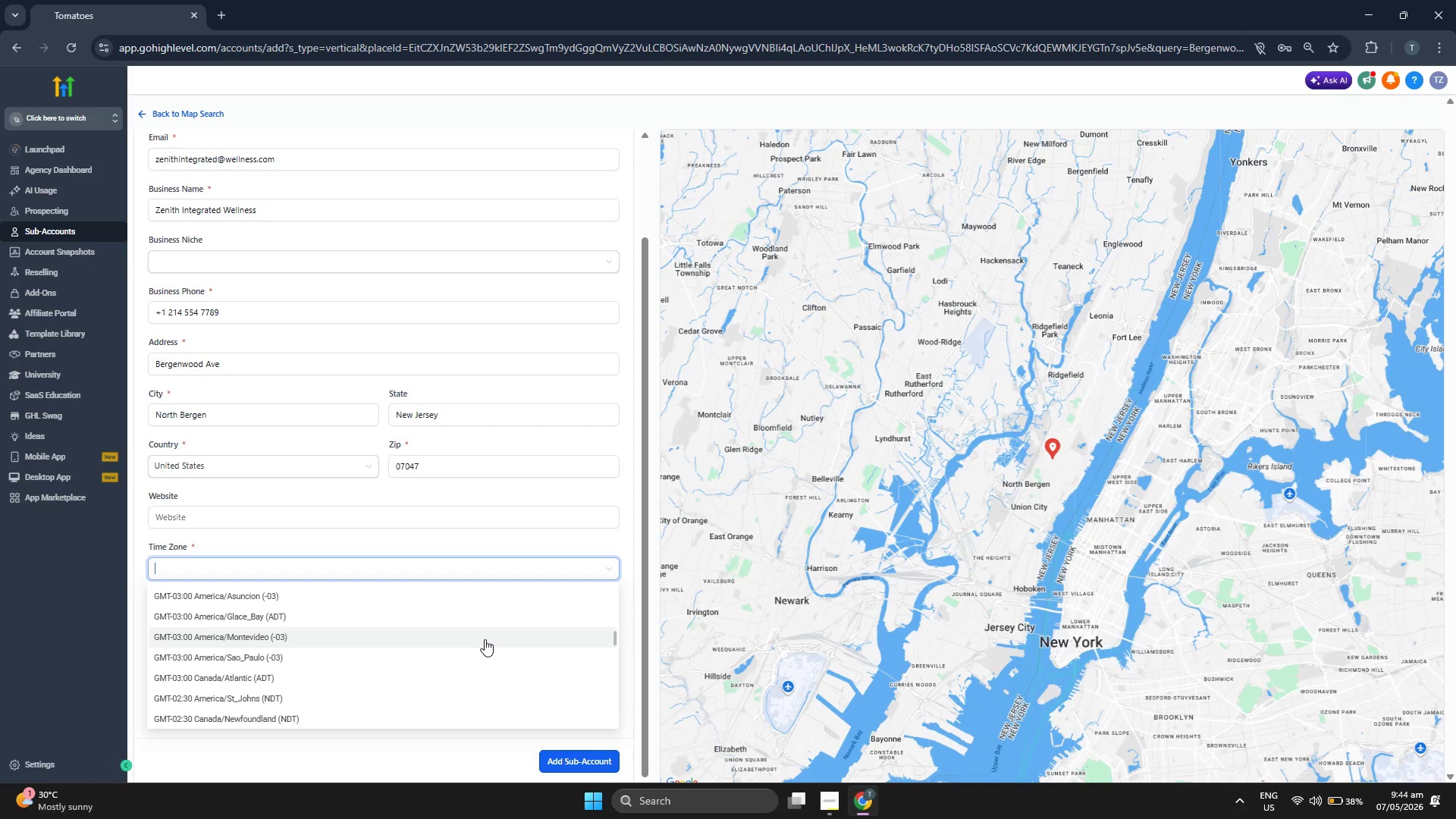 
scroll: coordinate [485, 639], scroll_direction: down, amount: 1.0
 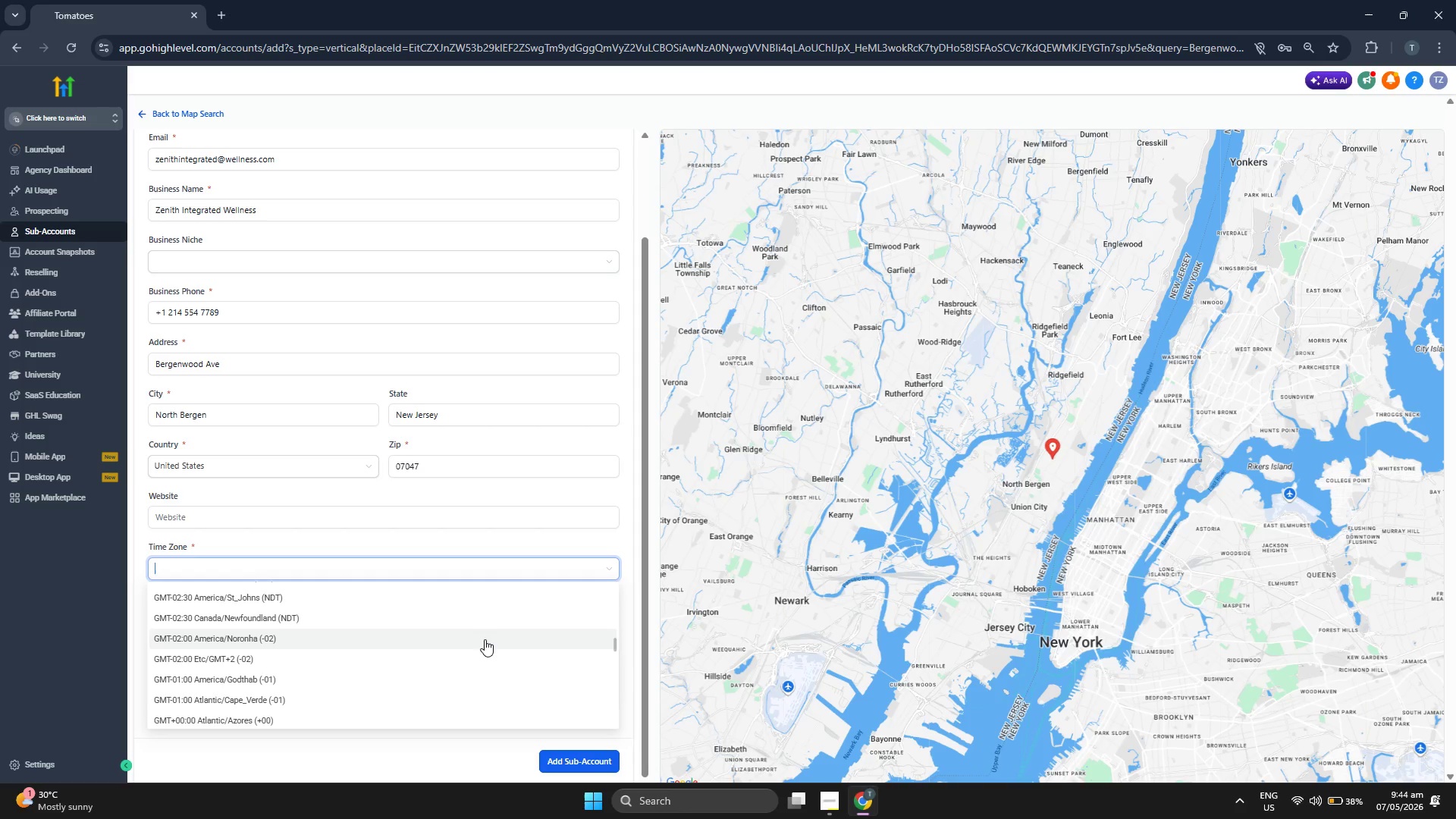 
scroll: coordinate [485, 639], scroll_direction: up, amount: 5.0
 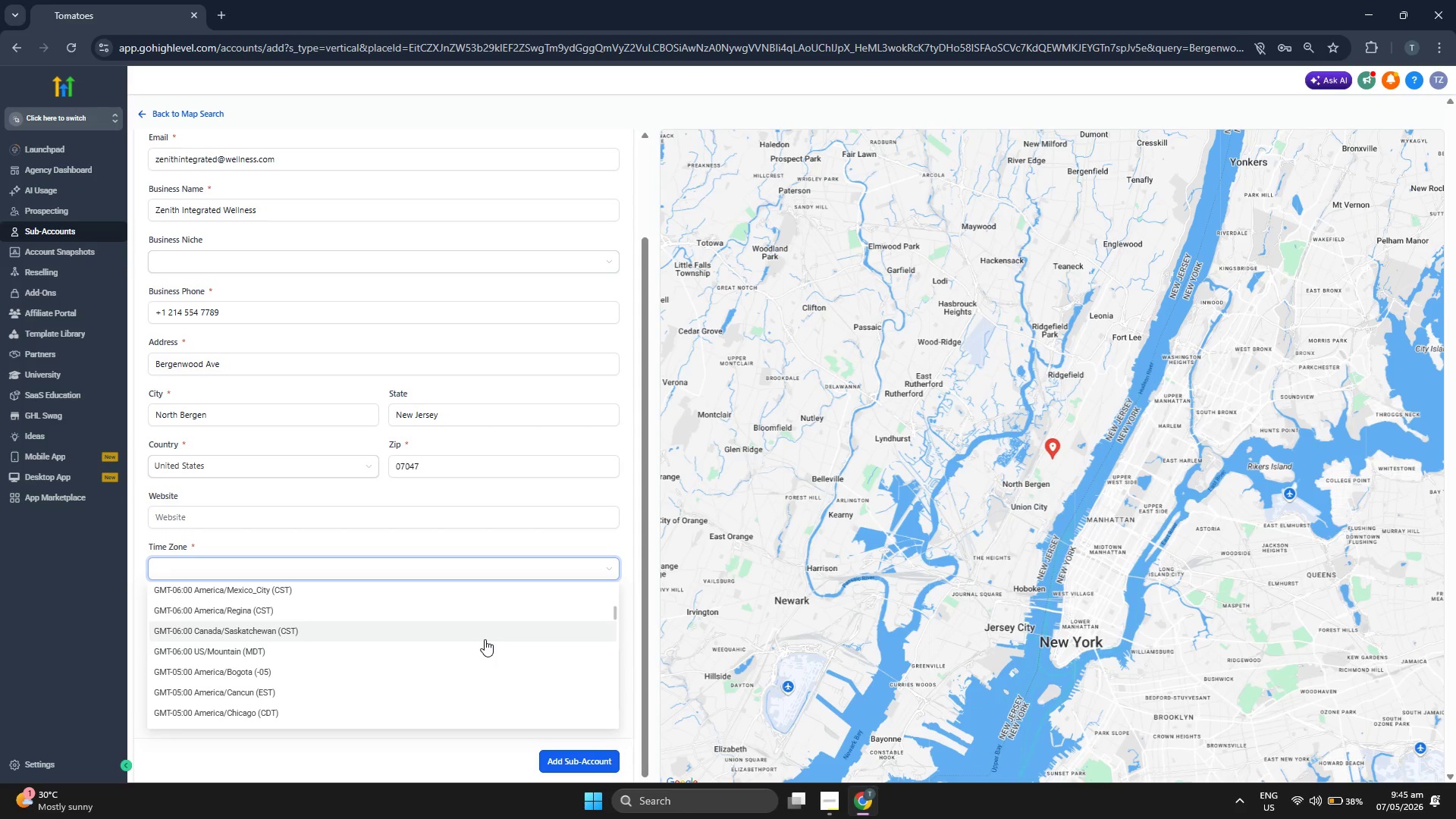 
scroll: coordinate [485, 639], scroll_direction: down, amount: 2.0
 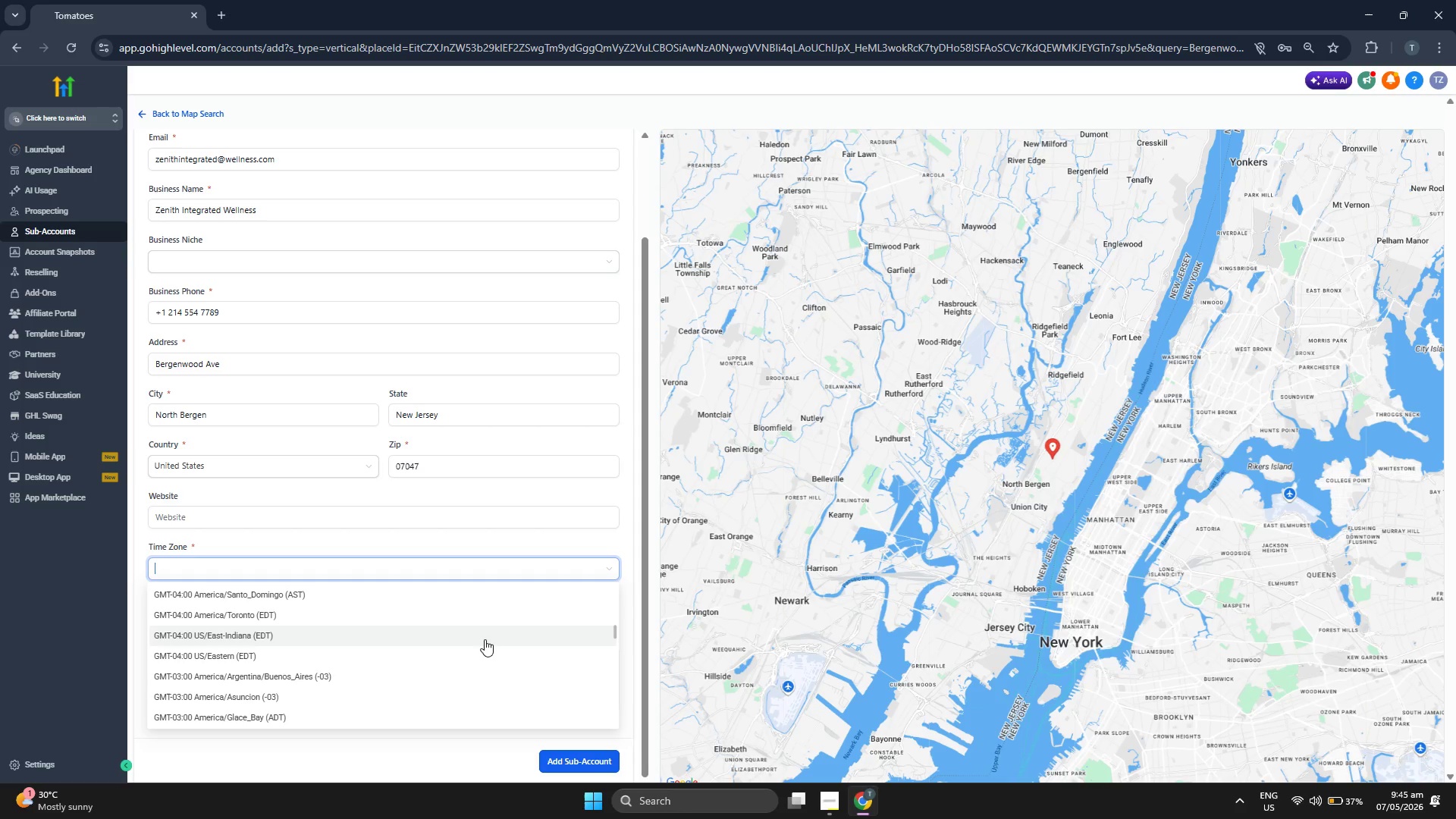 
wait(6.84)
 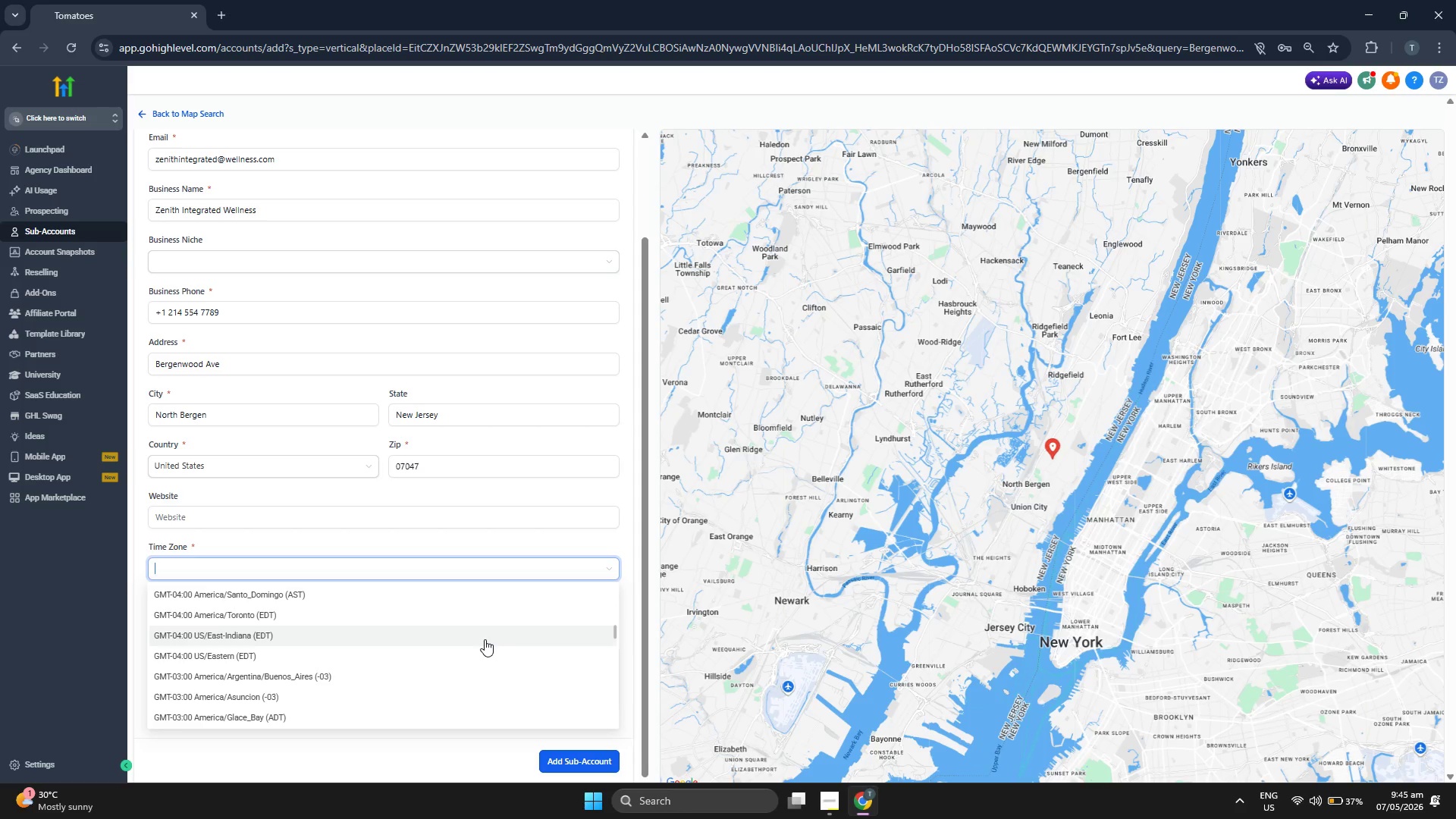 
scroll: coordinate [485, 639], scroll_direction: down, amount: 3.0
 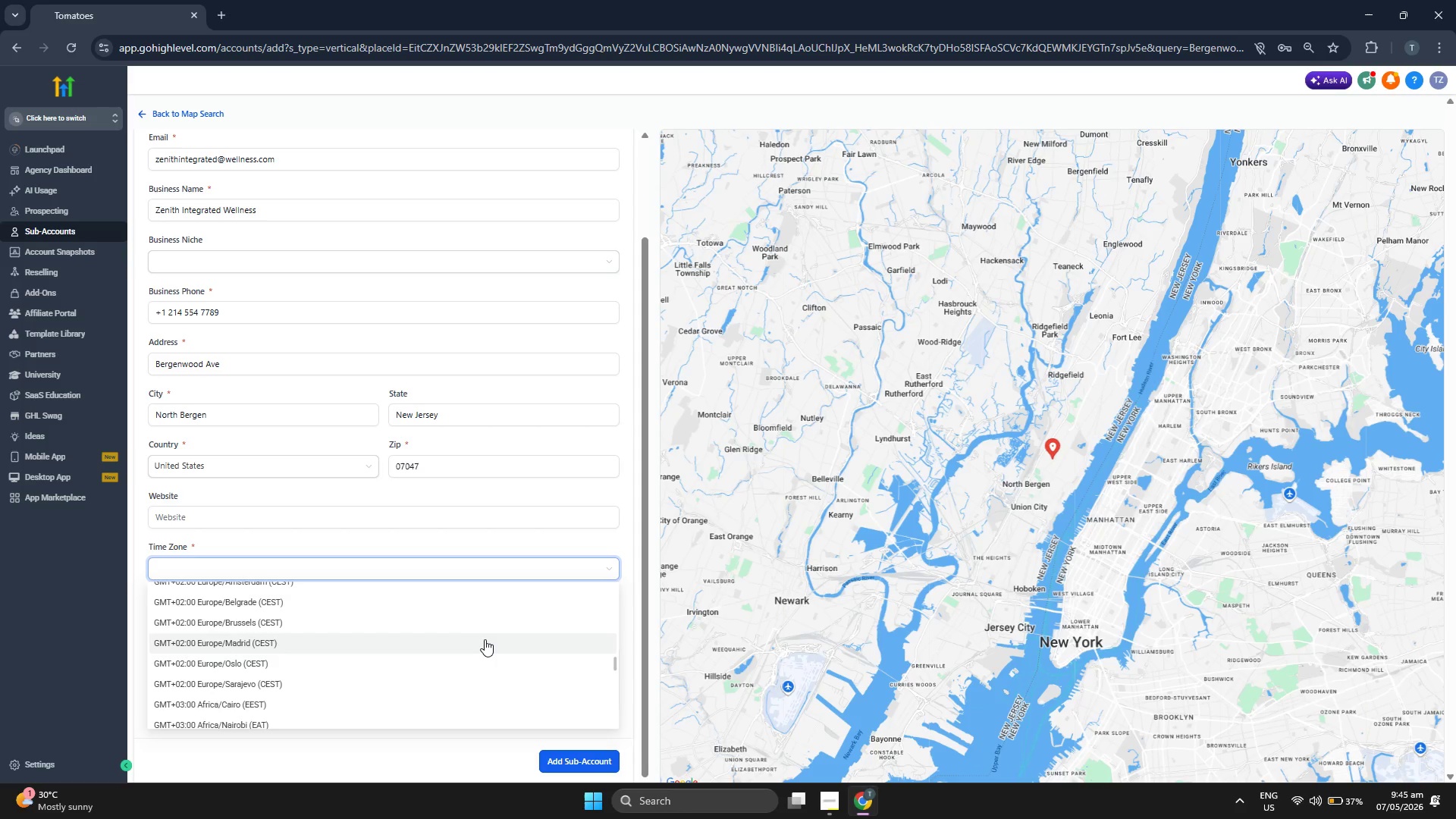 
wait(5.34)
 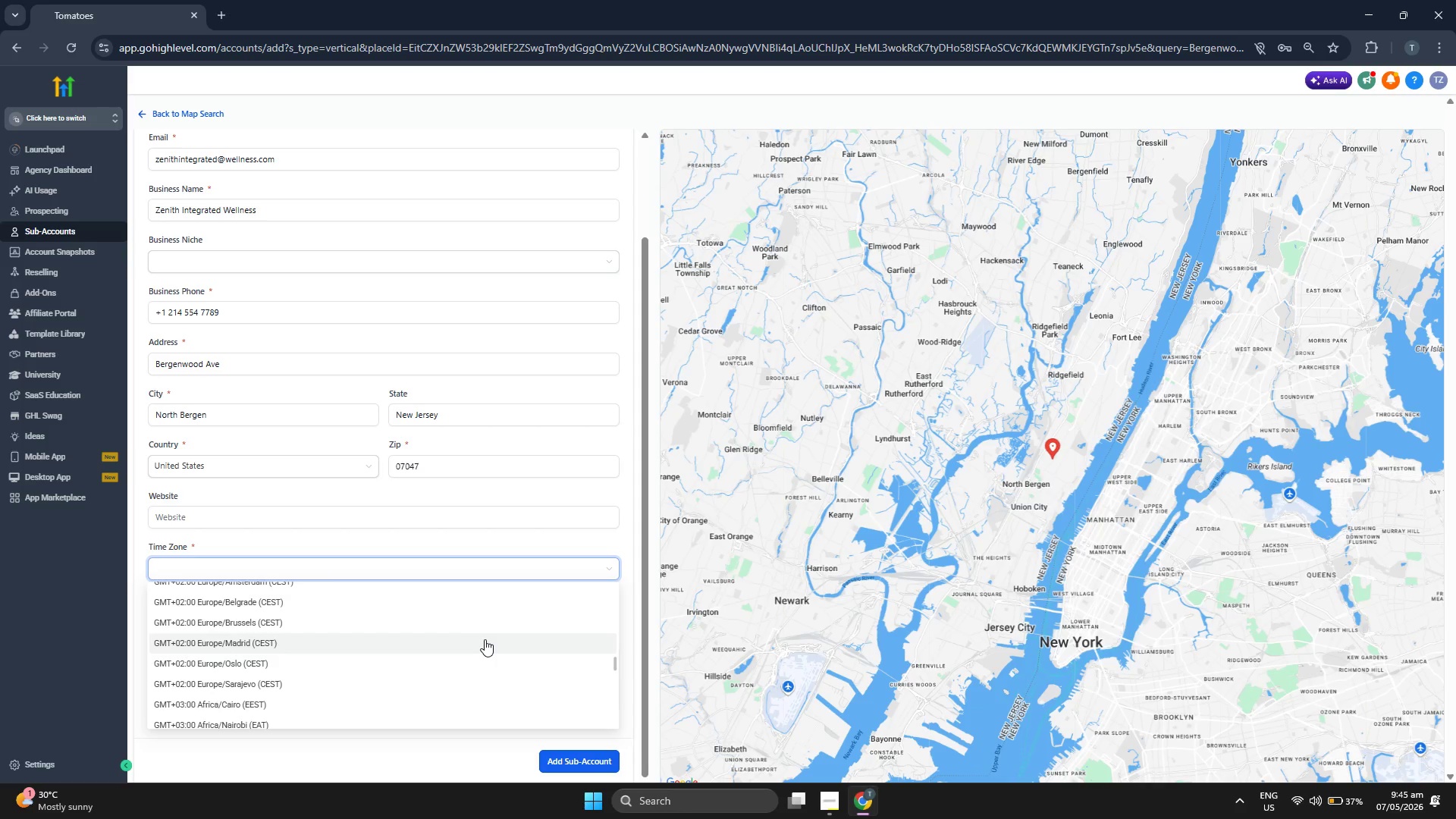 
scroll: coordinate [488, 630], scroll_direction: down, amount: 4.0
 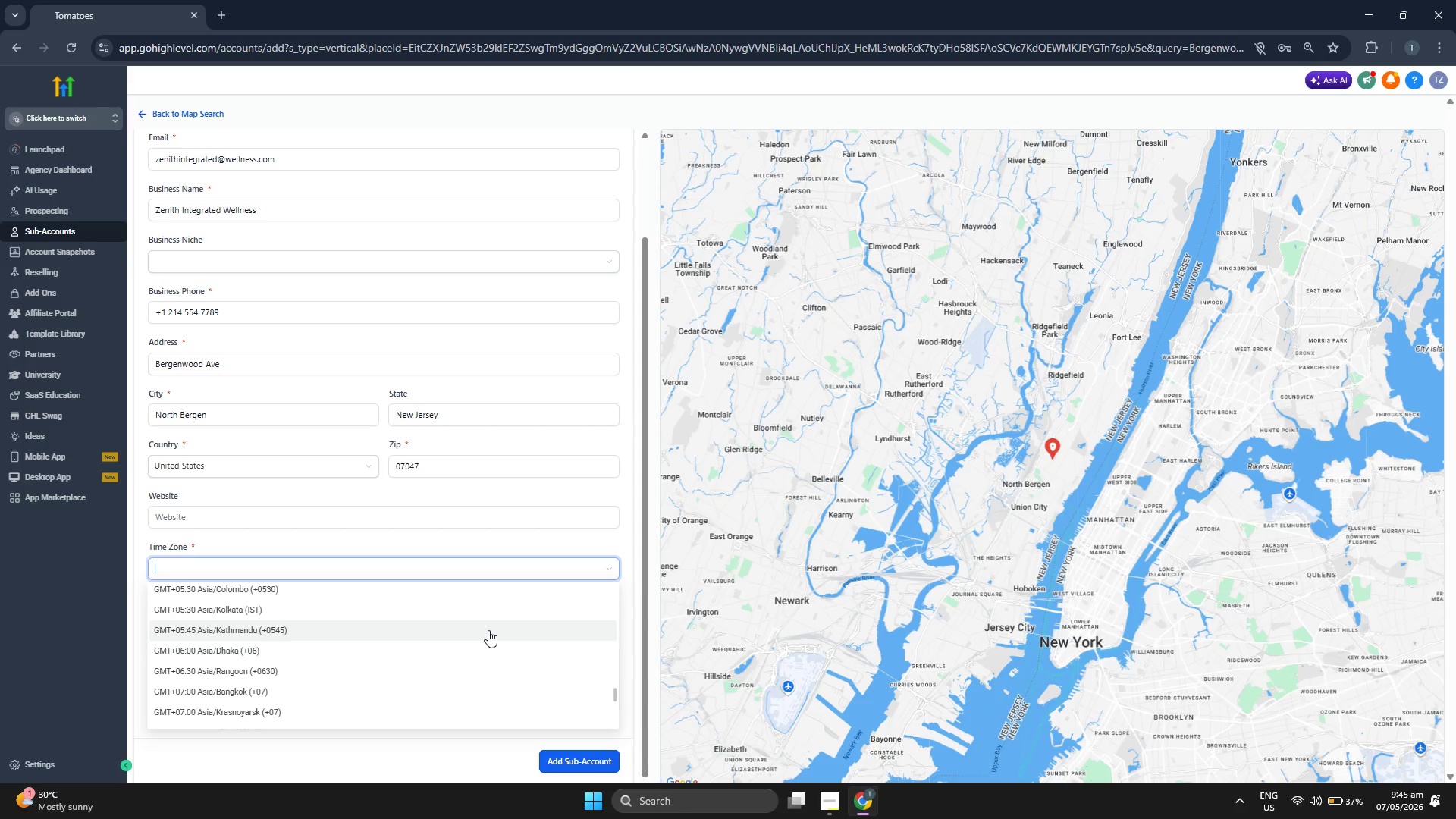 
type(new)
 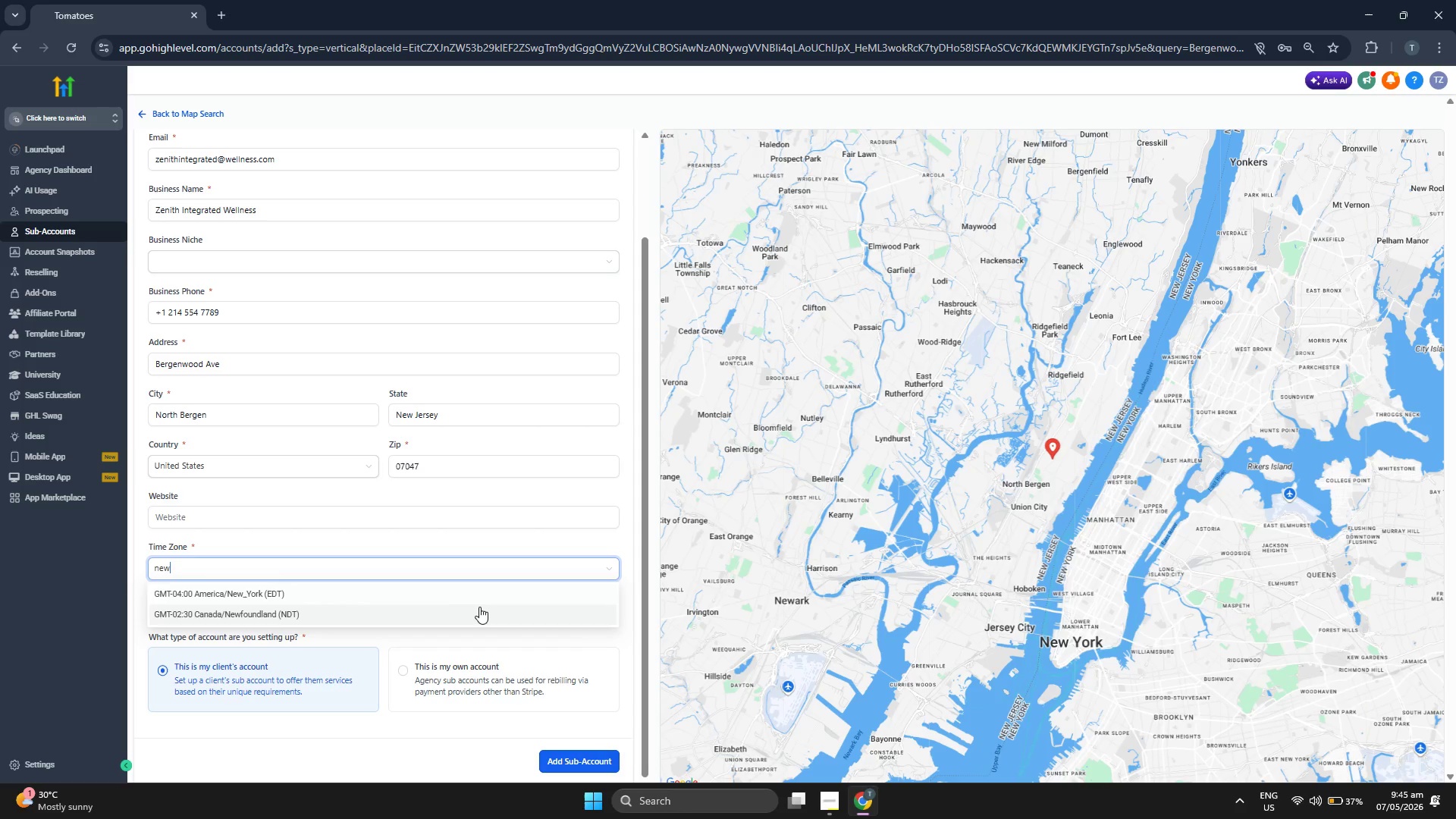 
left_click([491, 595])
 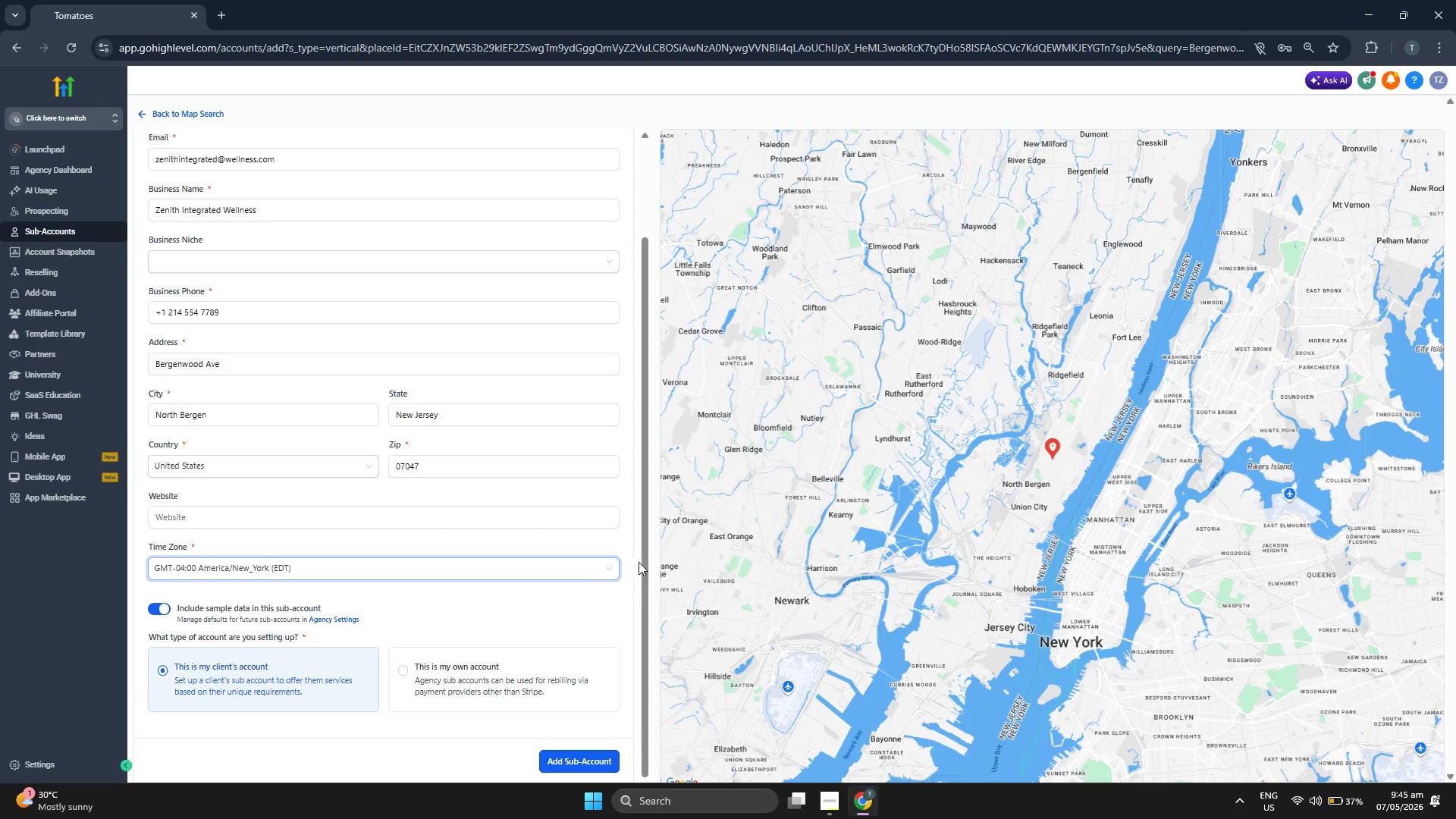 
left_click([620, 544])